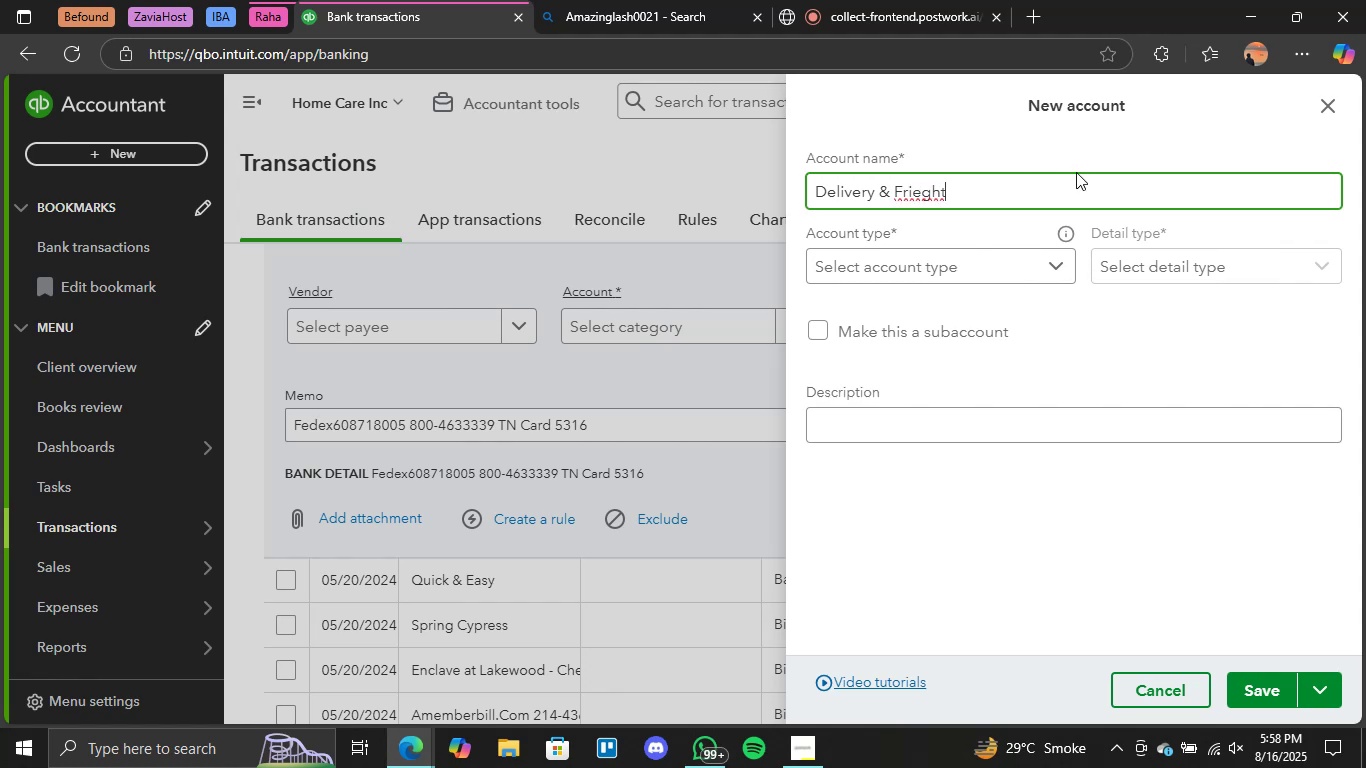 
key(ArrowLeft)
 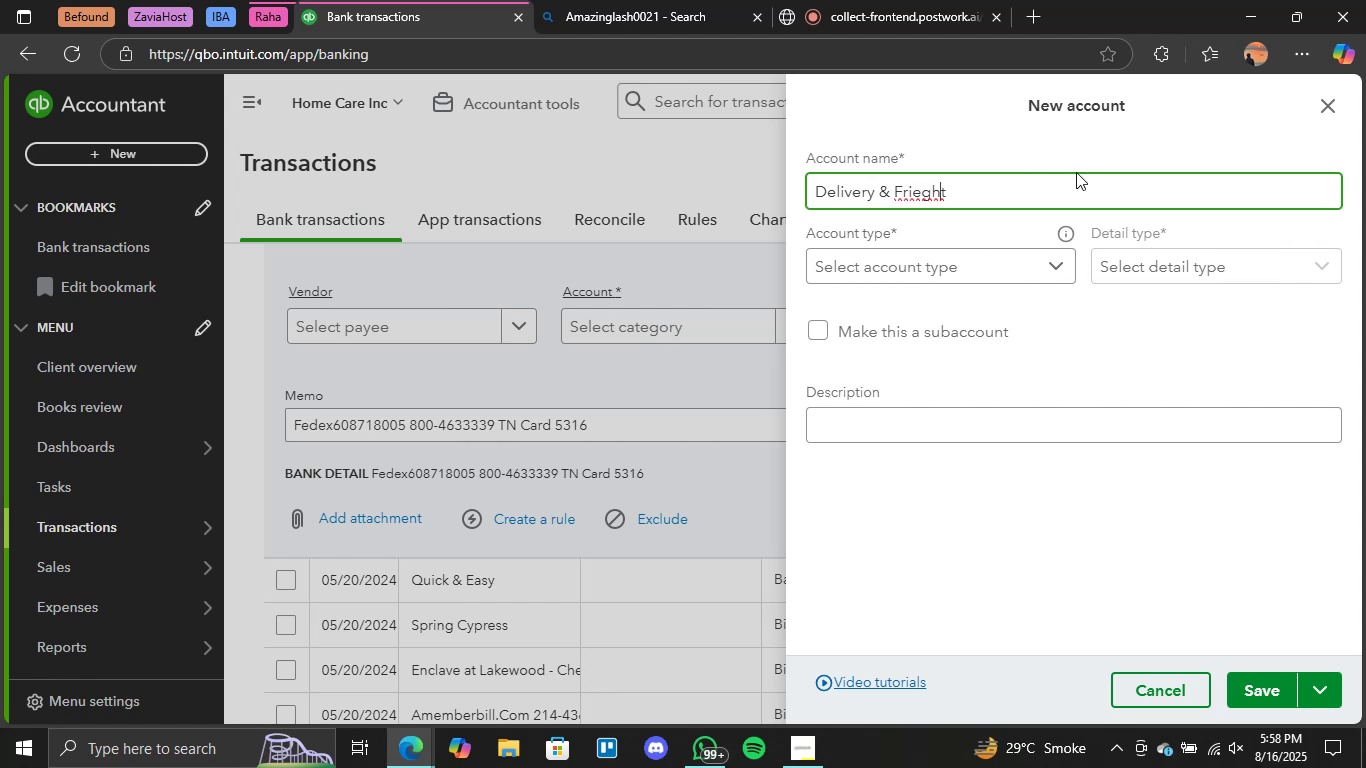 
key(ArrowLeft)
 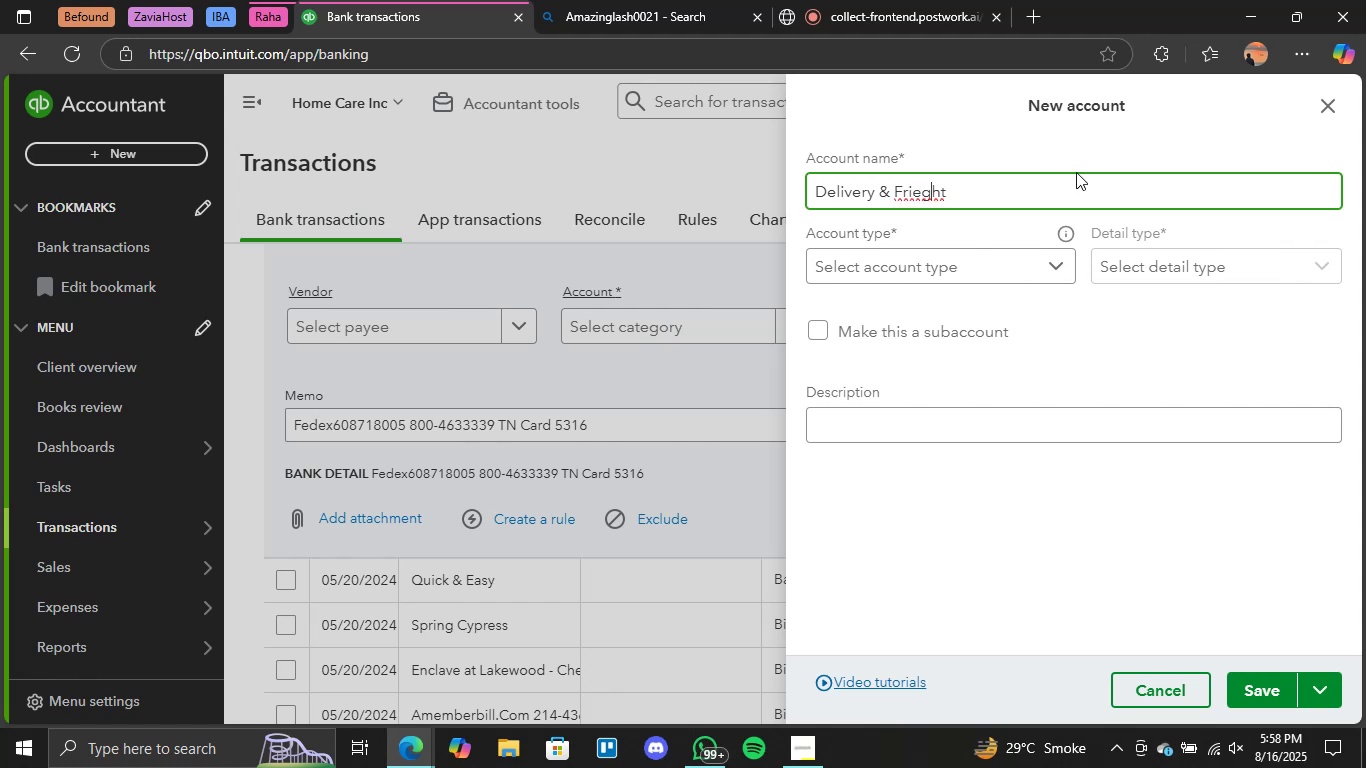 
key(ArrowLeft)
 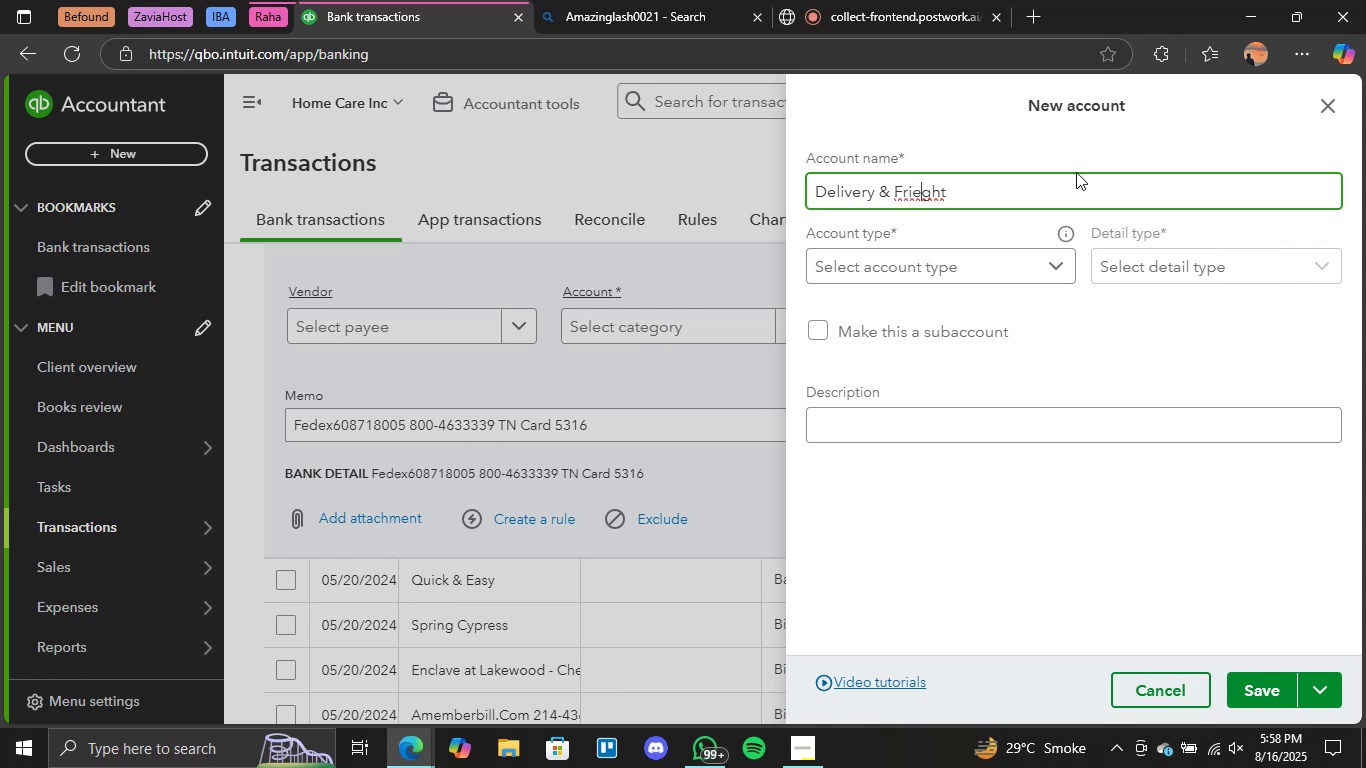 
key(ArrowLeft)
 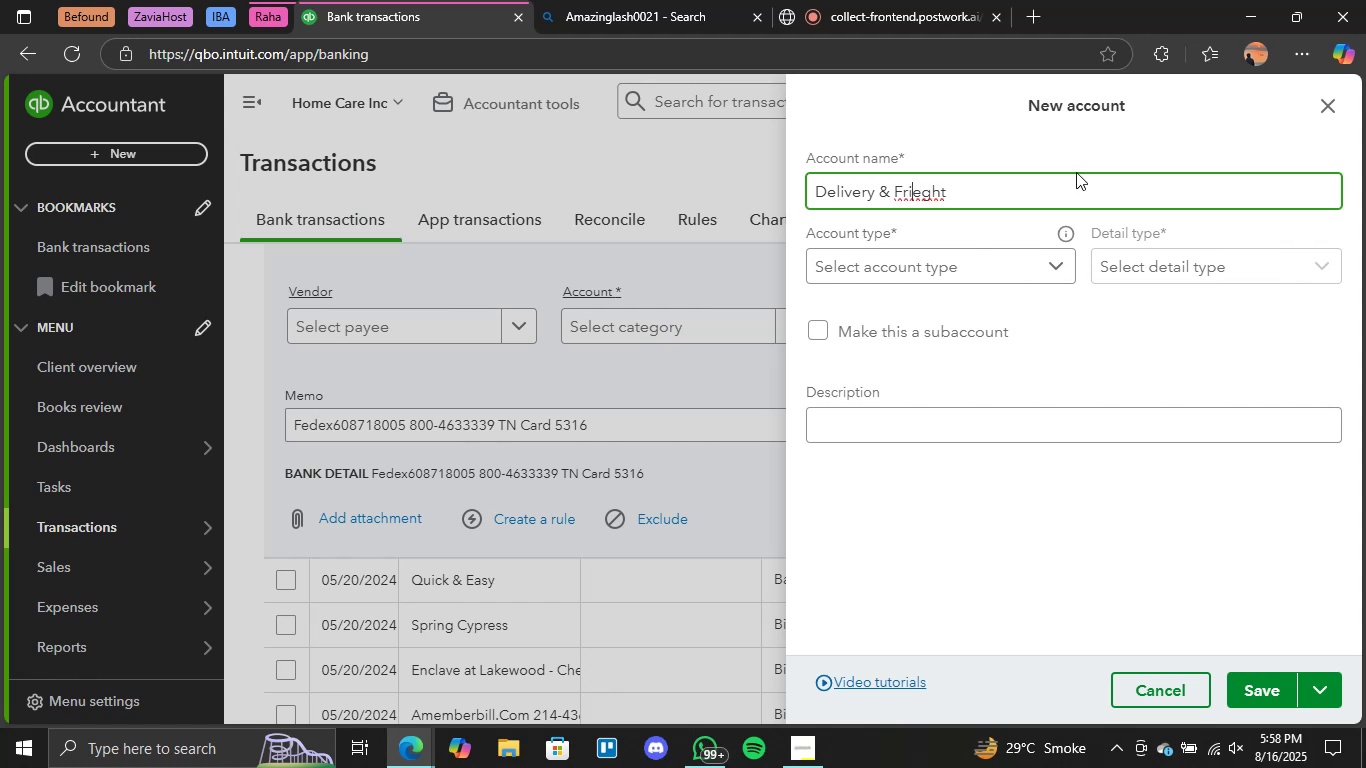 
key(ArrowRight)
 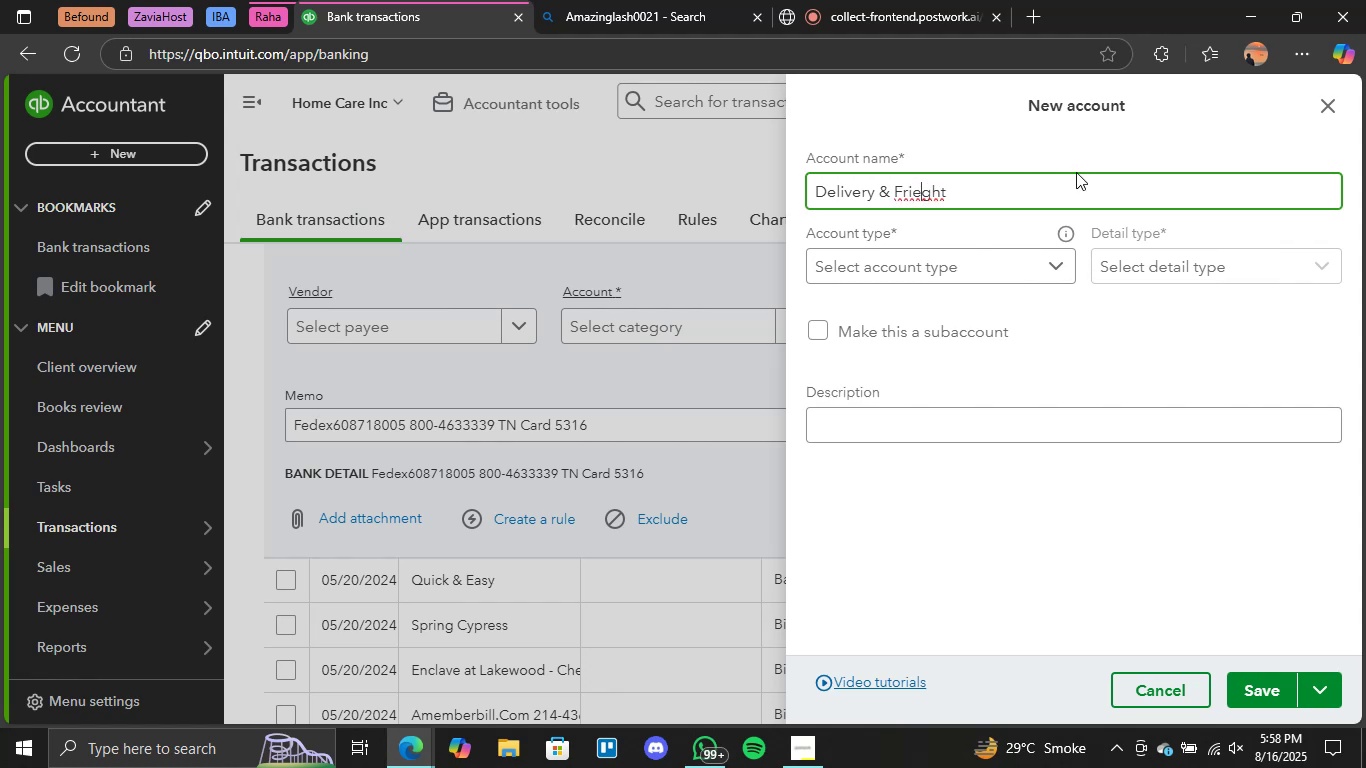 
key(ArrowRight)
 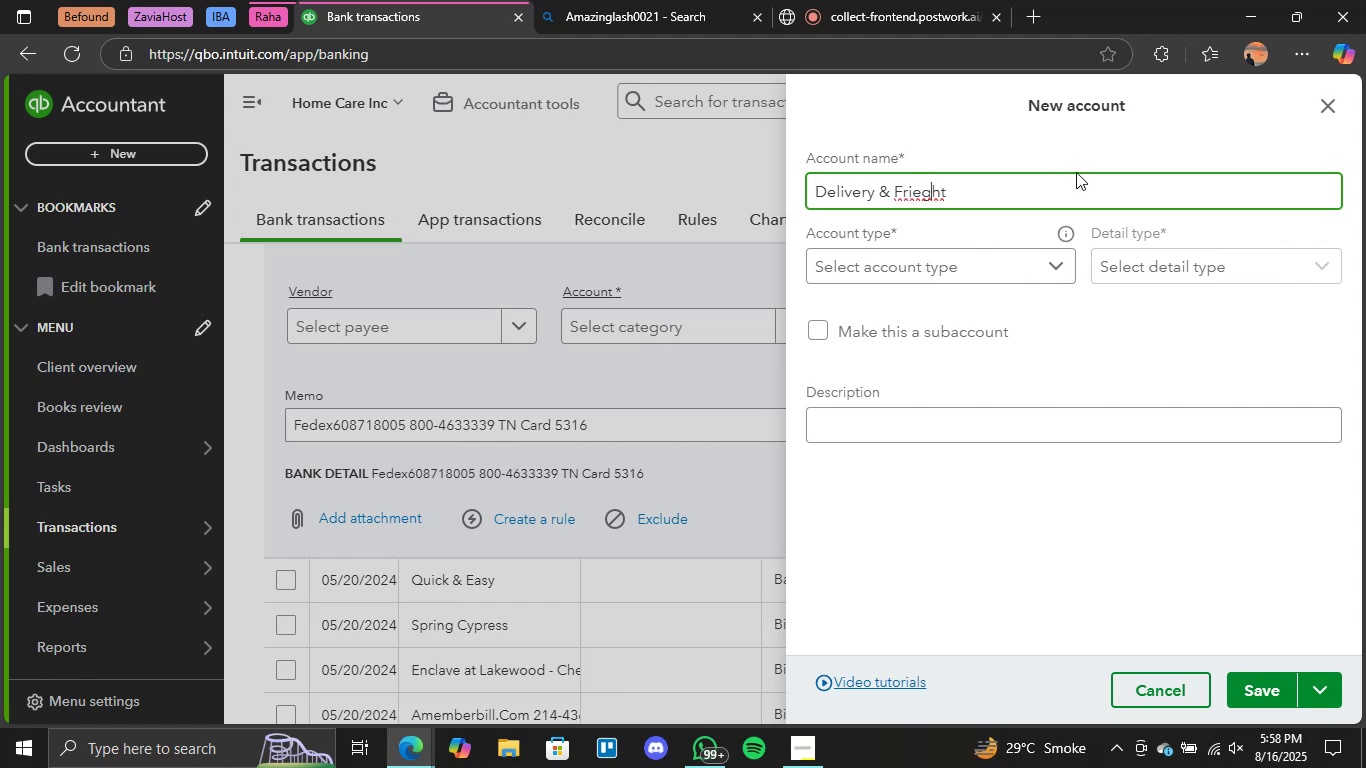 
key(ArrowLeft)
 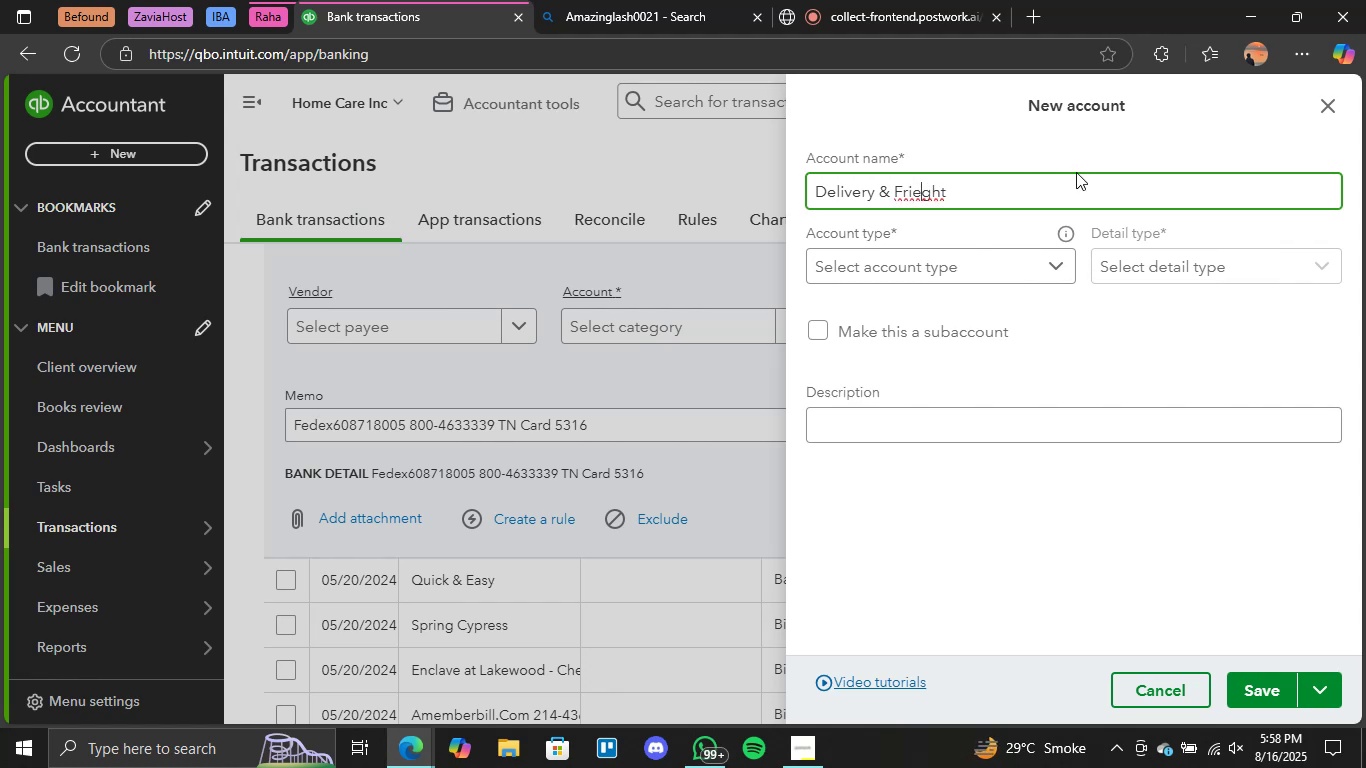 
key(ArrowLeft)
 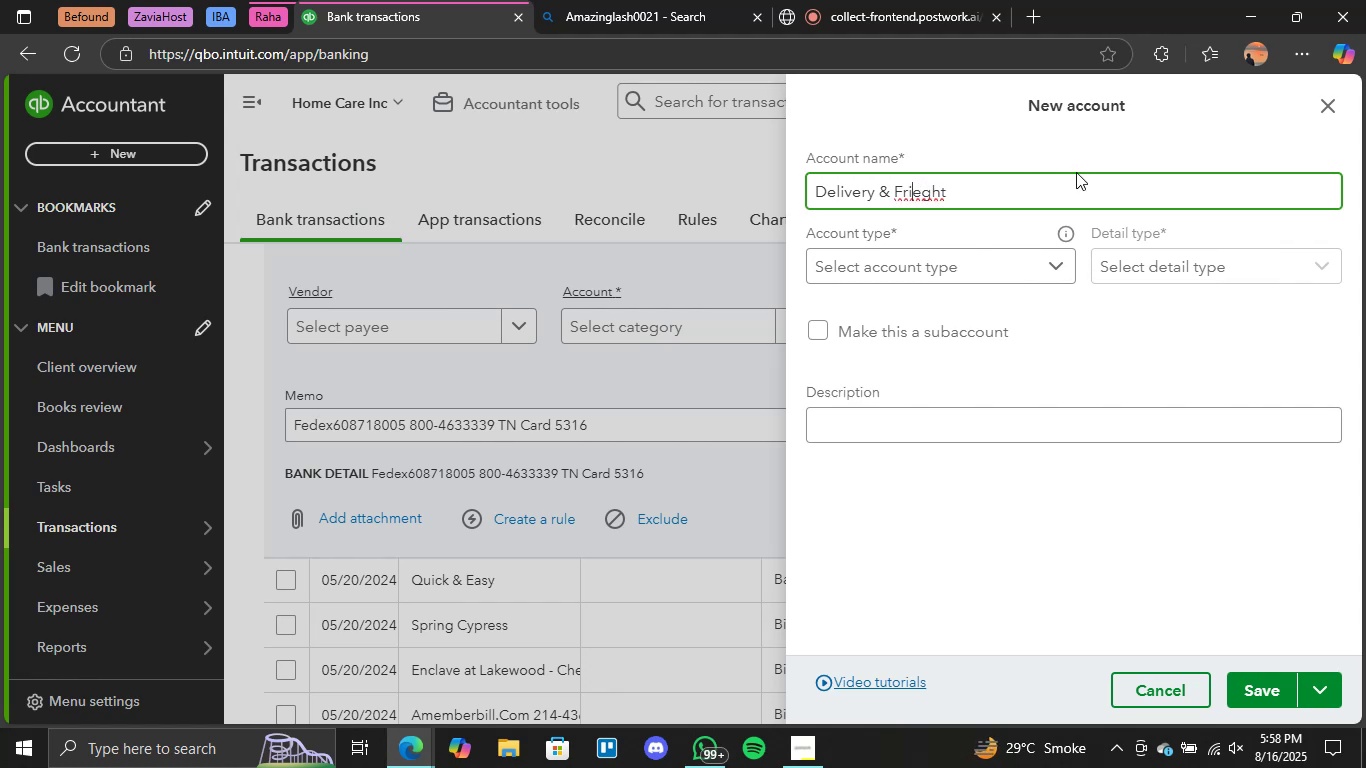 
key(ArrowRight)
 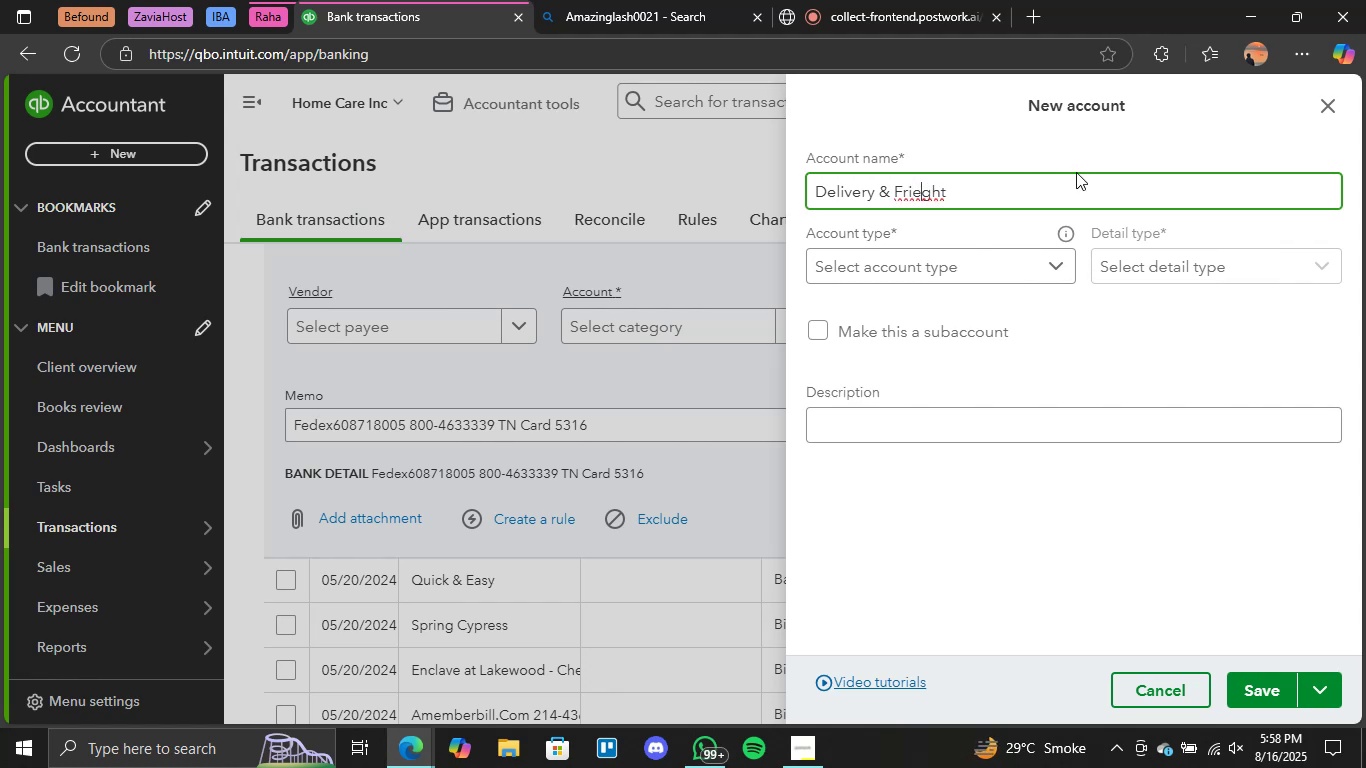 
key(ArrowRight)
 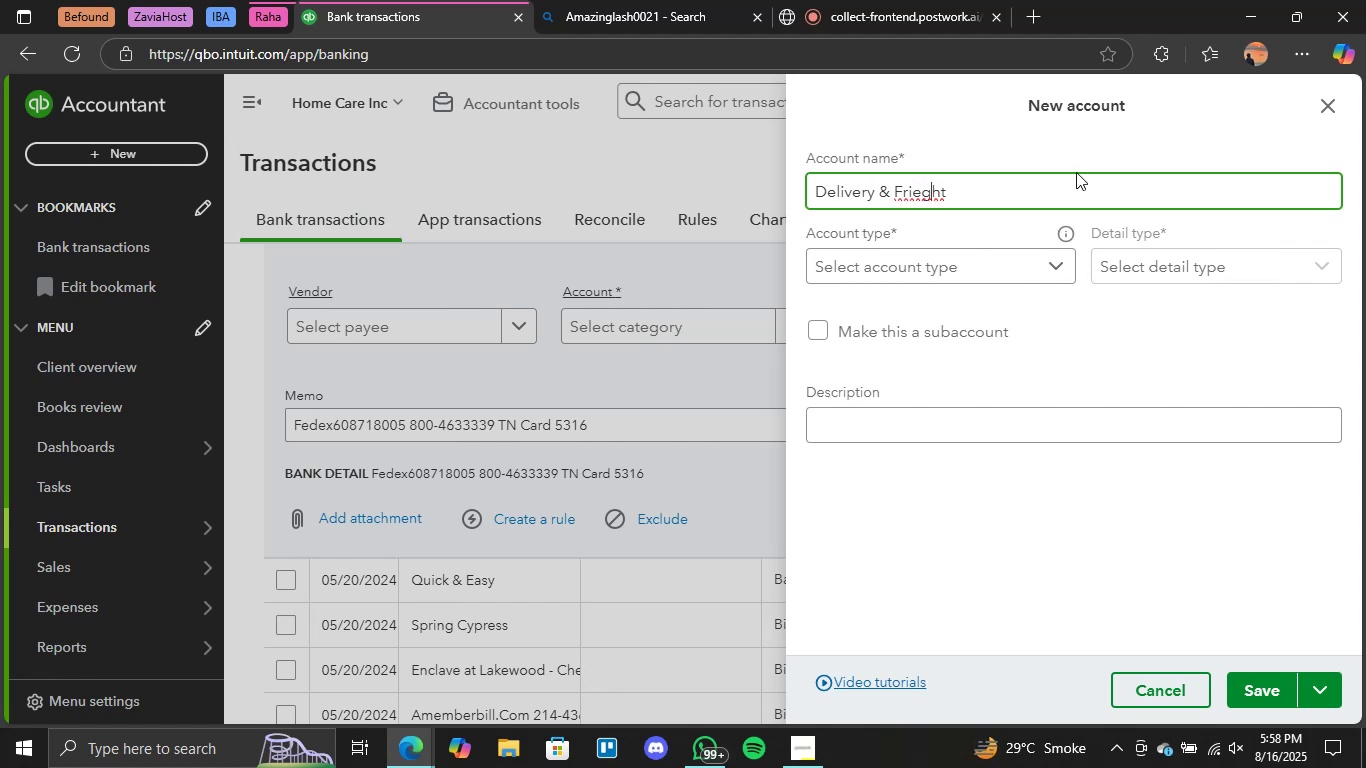 
key(Backspace)
key(Backspace)
key(Backspace)
type(eigh)
key(Backspace)
 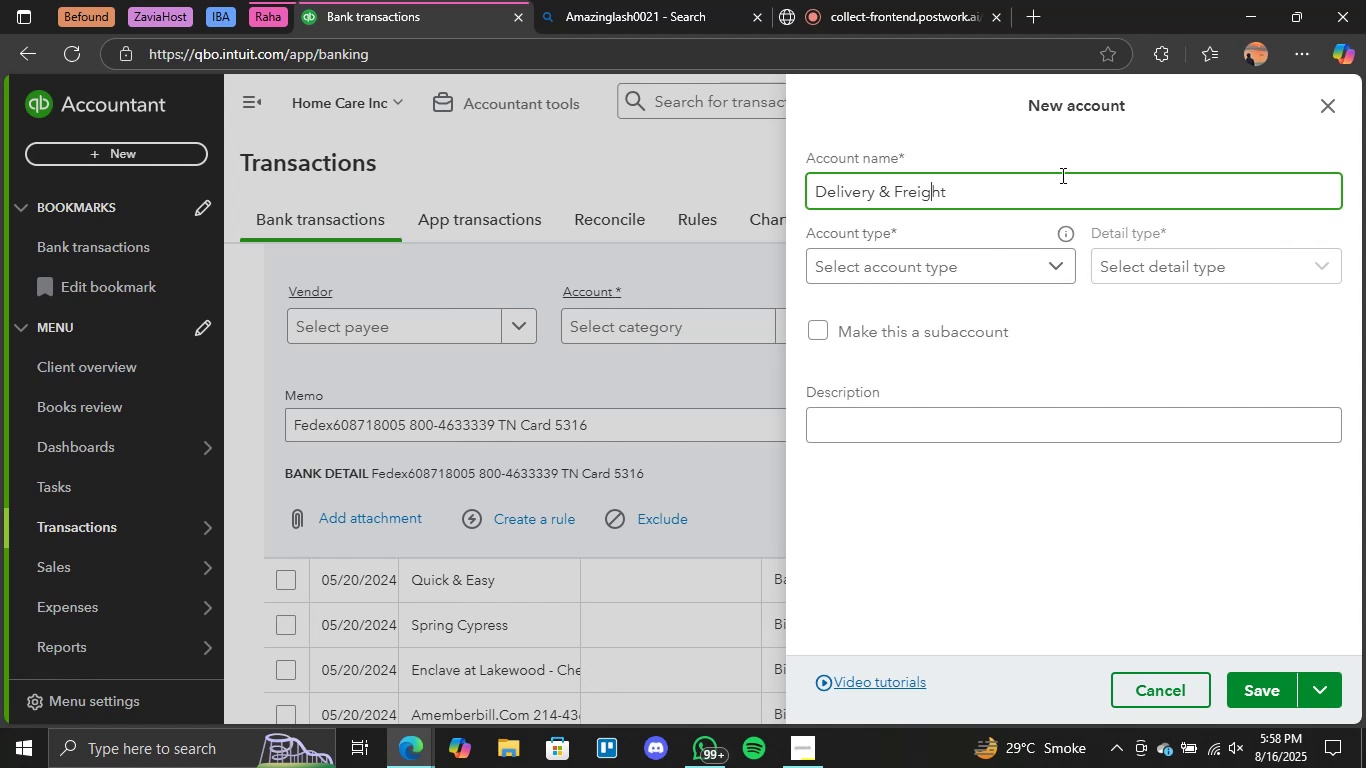 
left_click([1047, 190])
 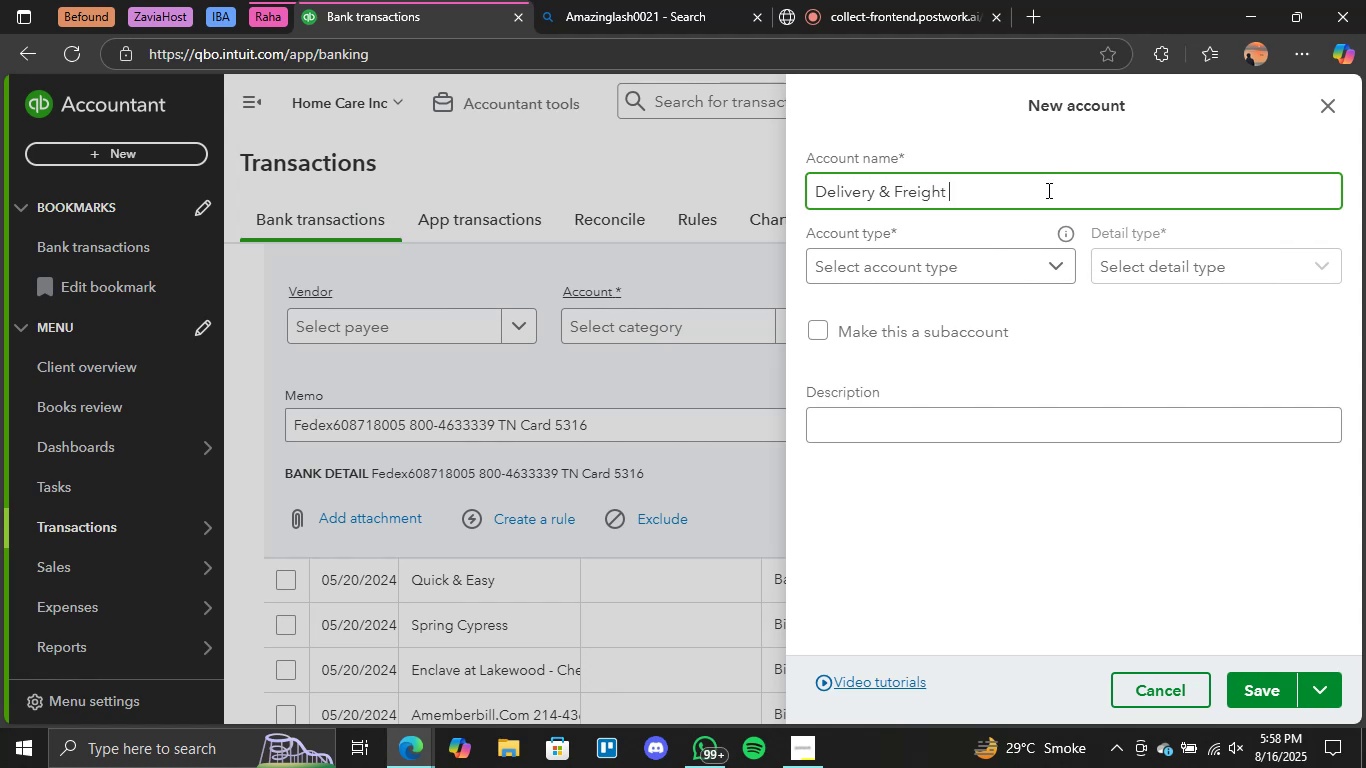 
type( )
key(Backspace)
type(Expenses)
 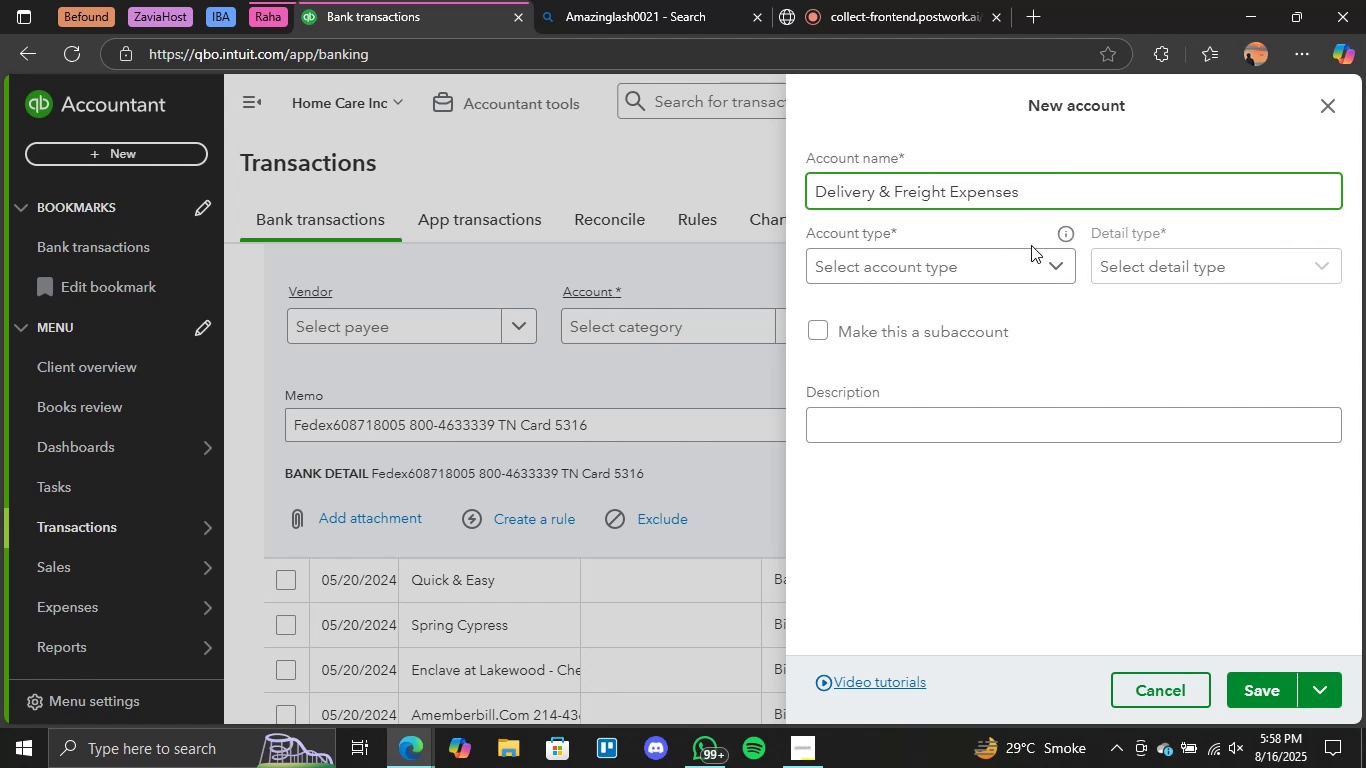 
left_click([1031, 261])
 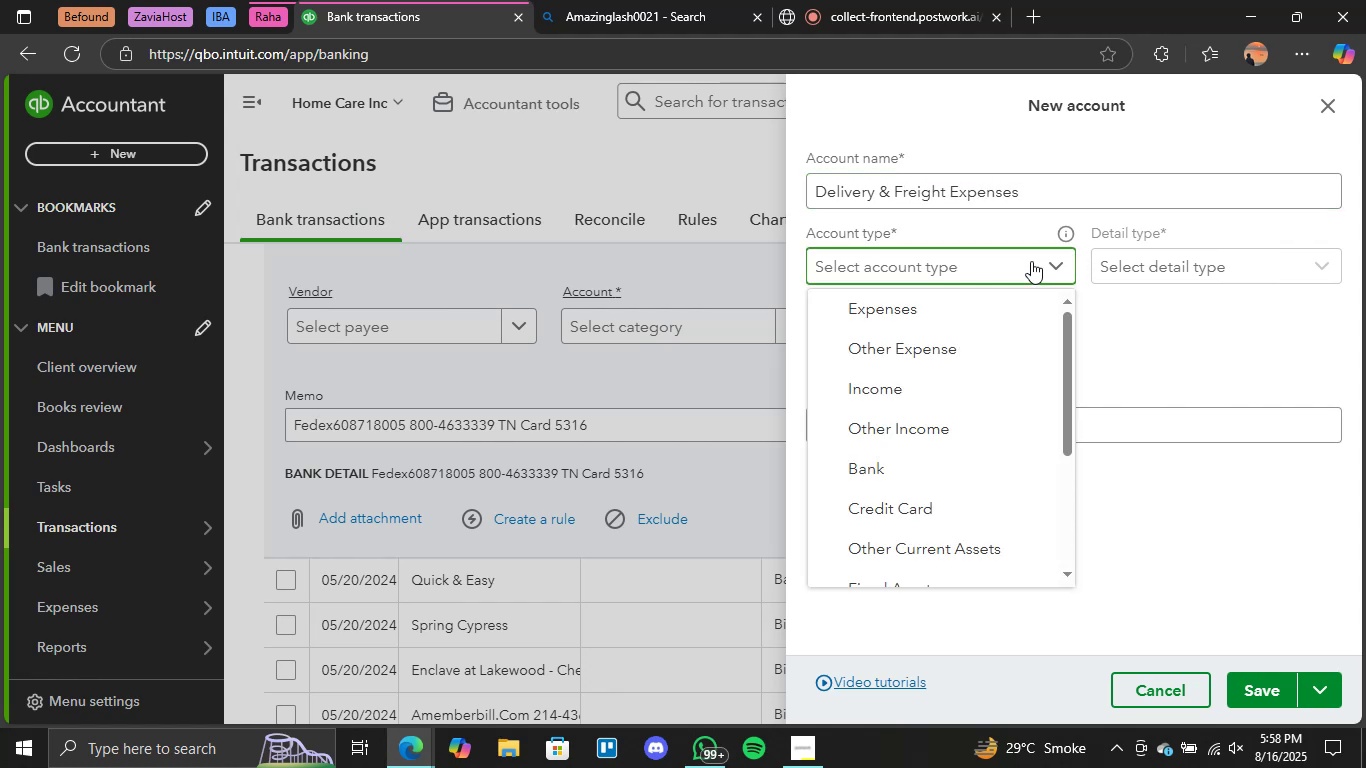 
left_click([956, 320])
 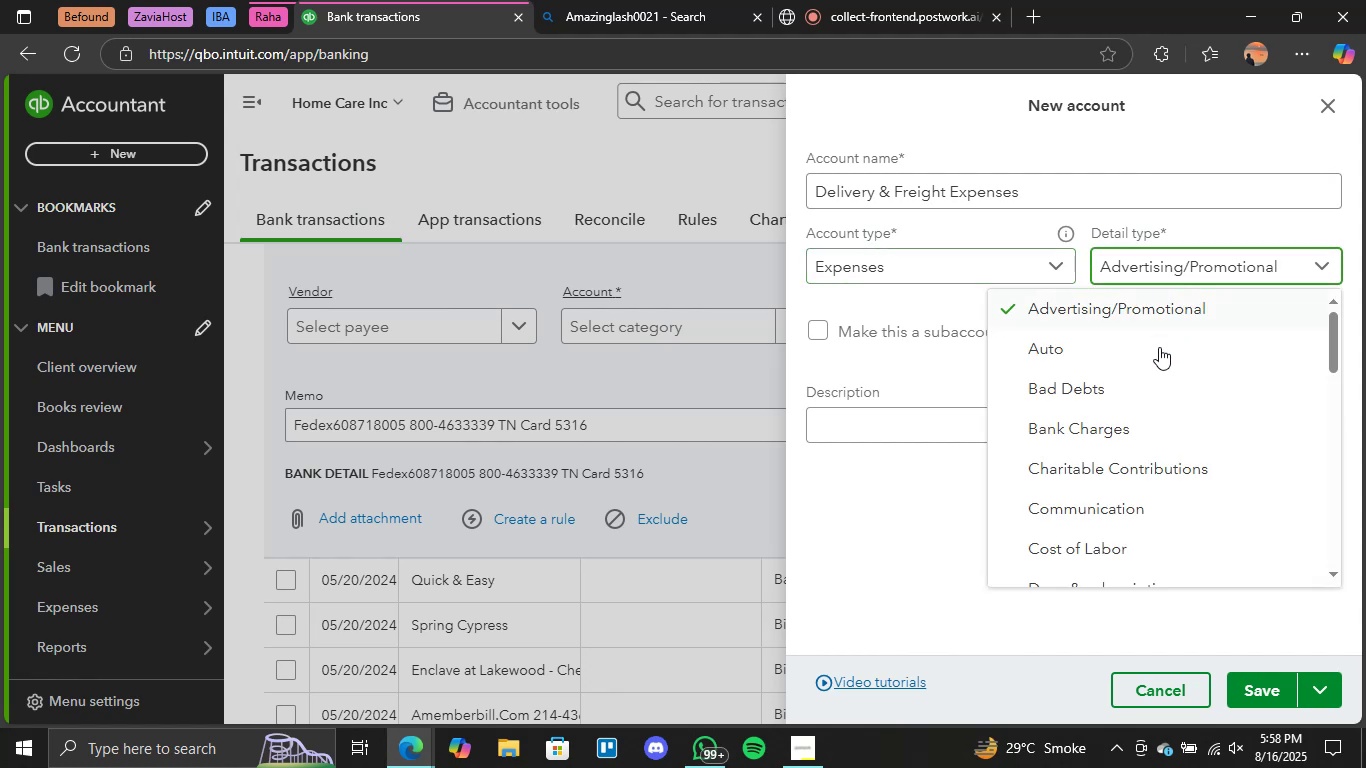 
scroll: coordinate [1159, 390], scroll_direction: down, amount: 2.0
 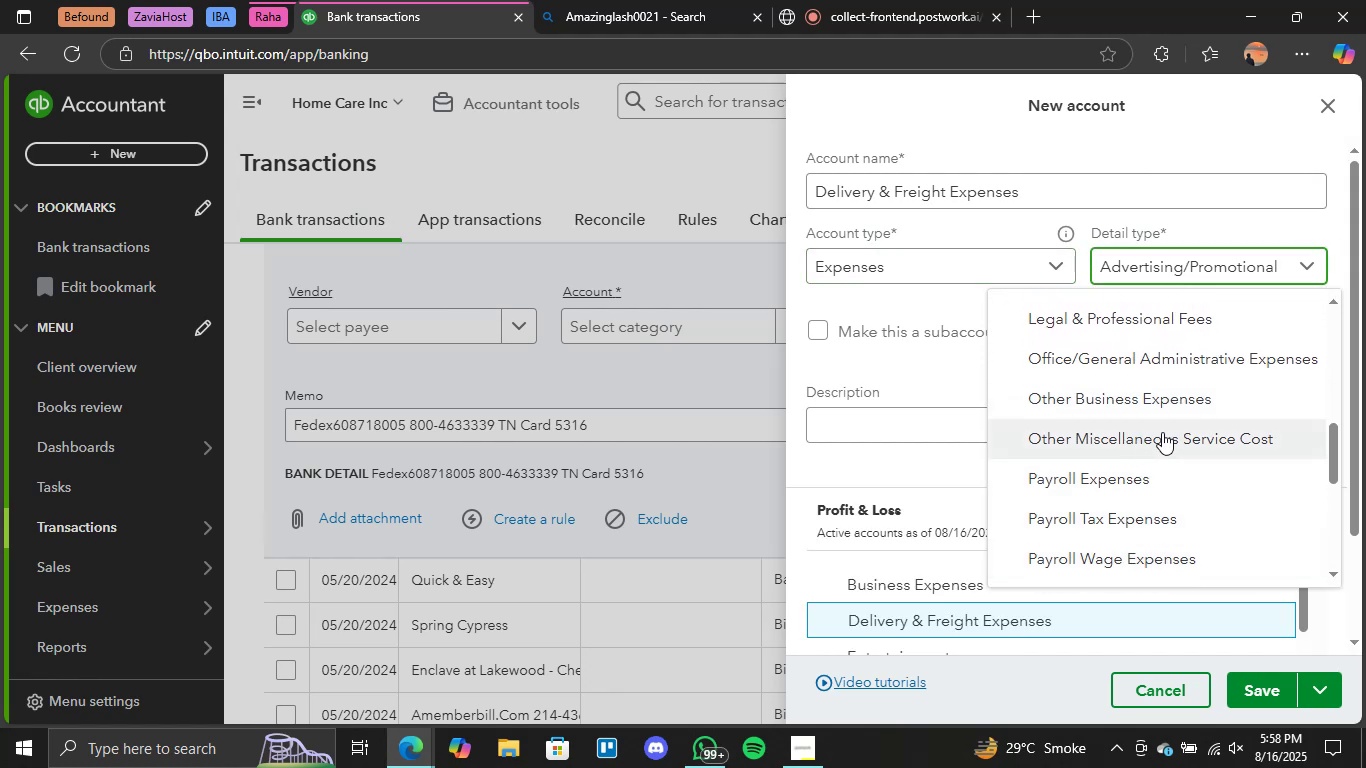 
left_click([1181, 432])
 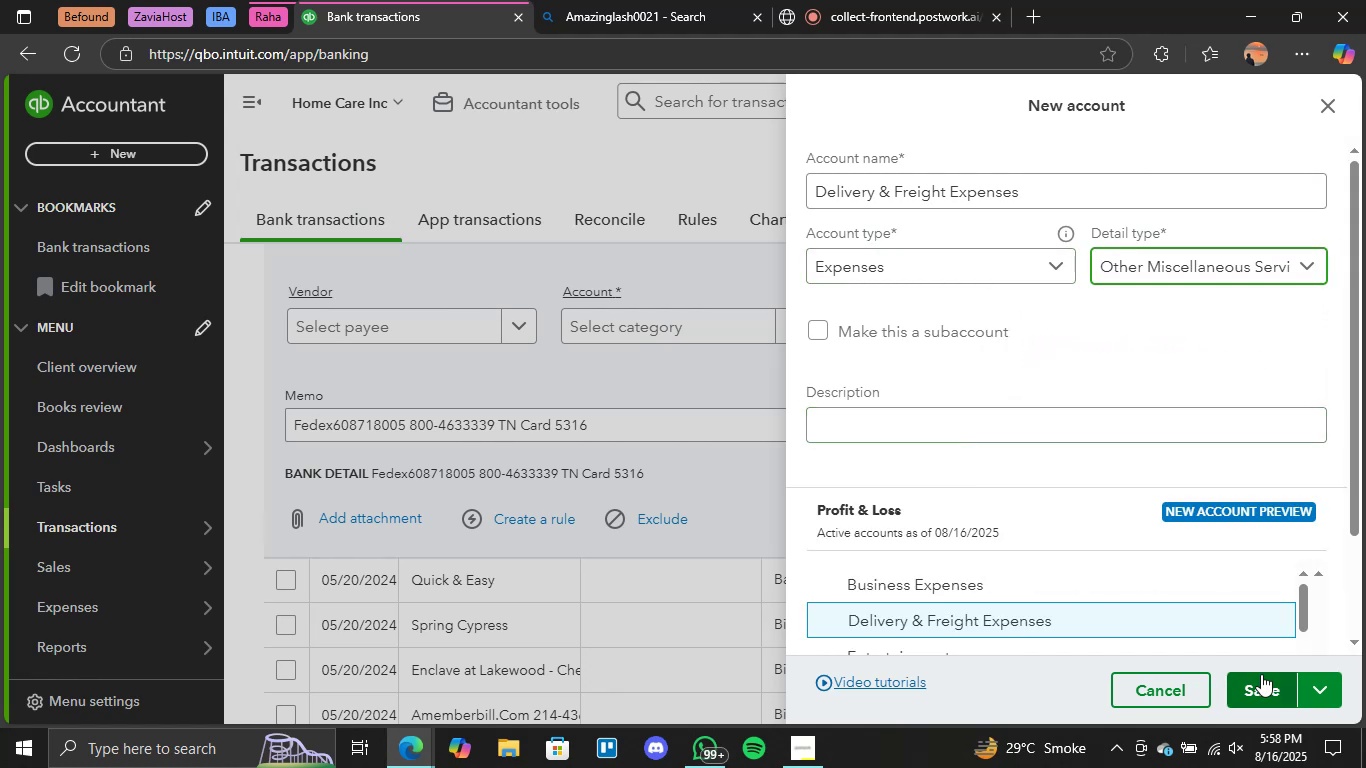 
left_click([1256, 683])
 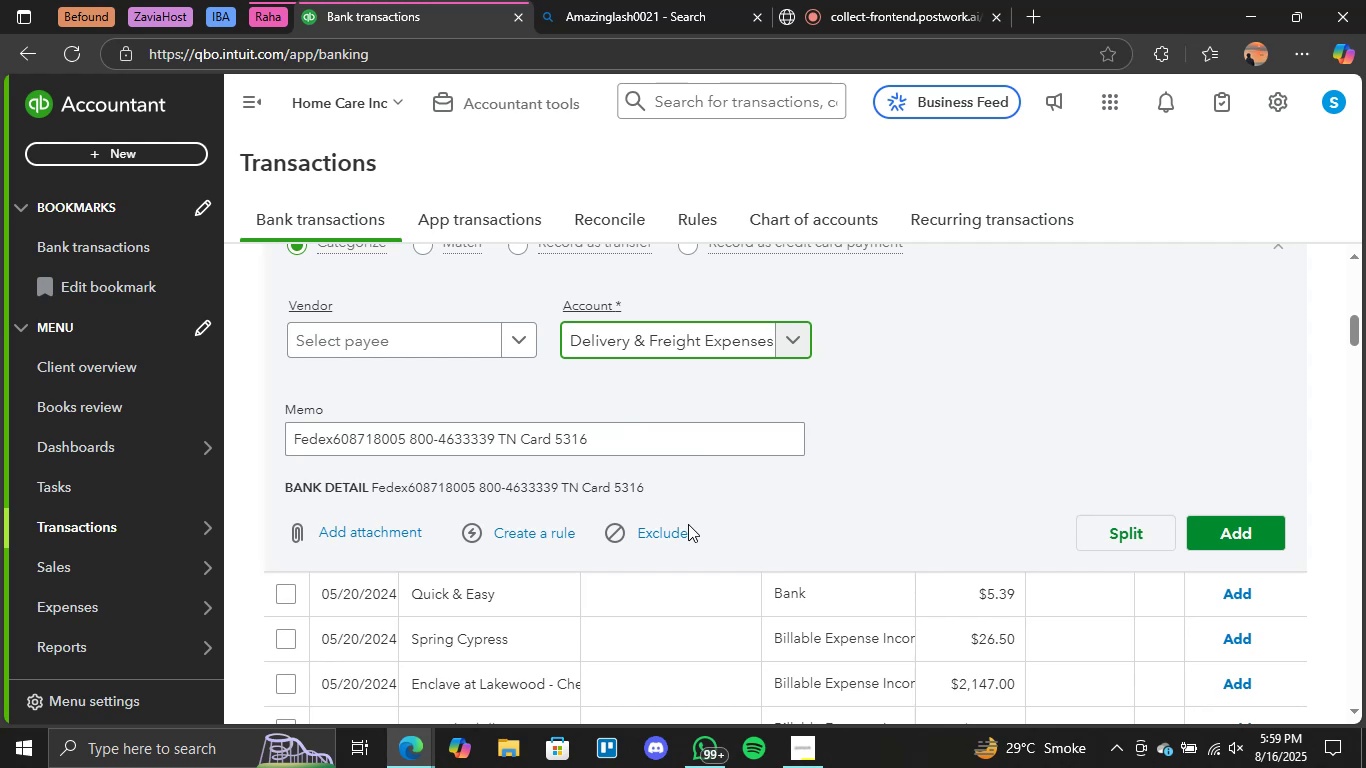 
wait(7.3)
 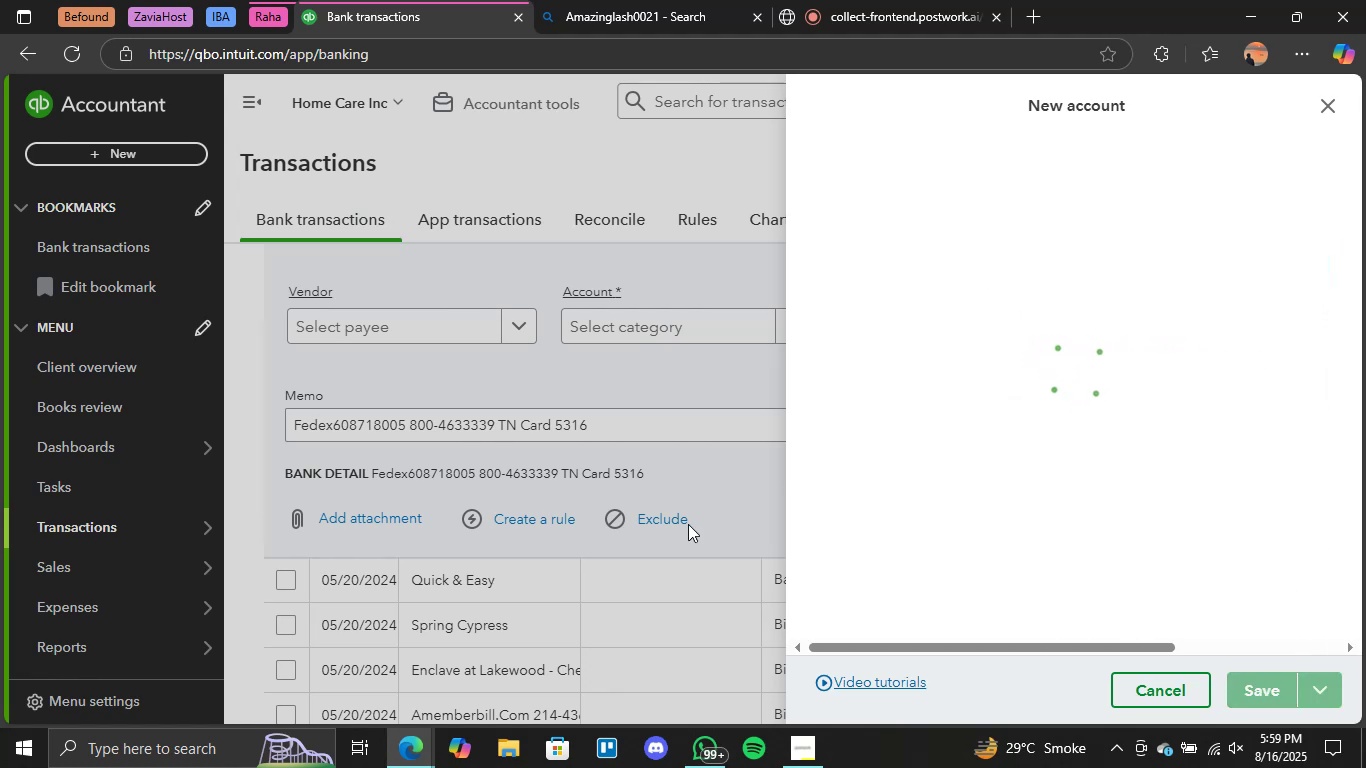 
left_click([1222, 537])
 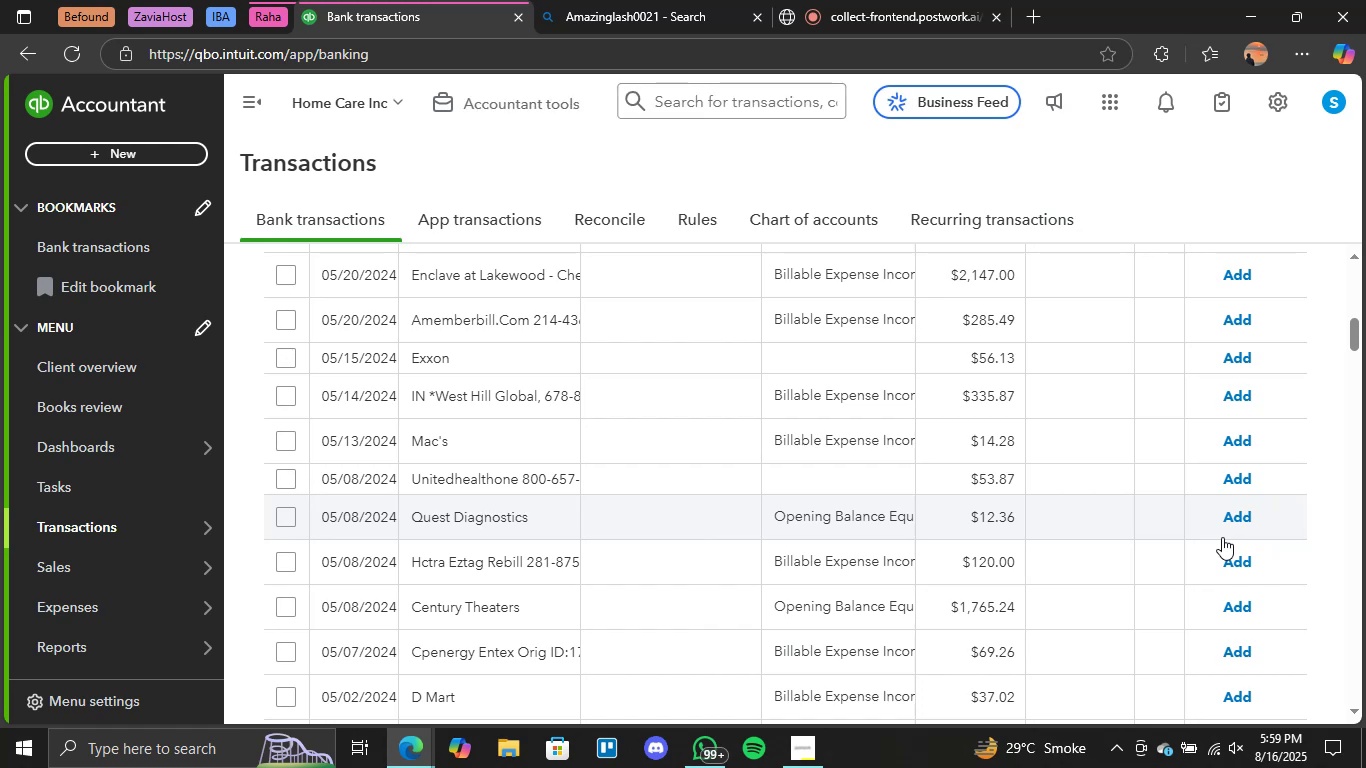 
wait(13.85)
 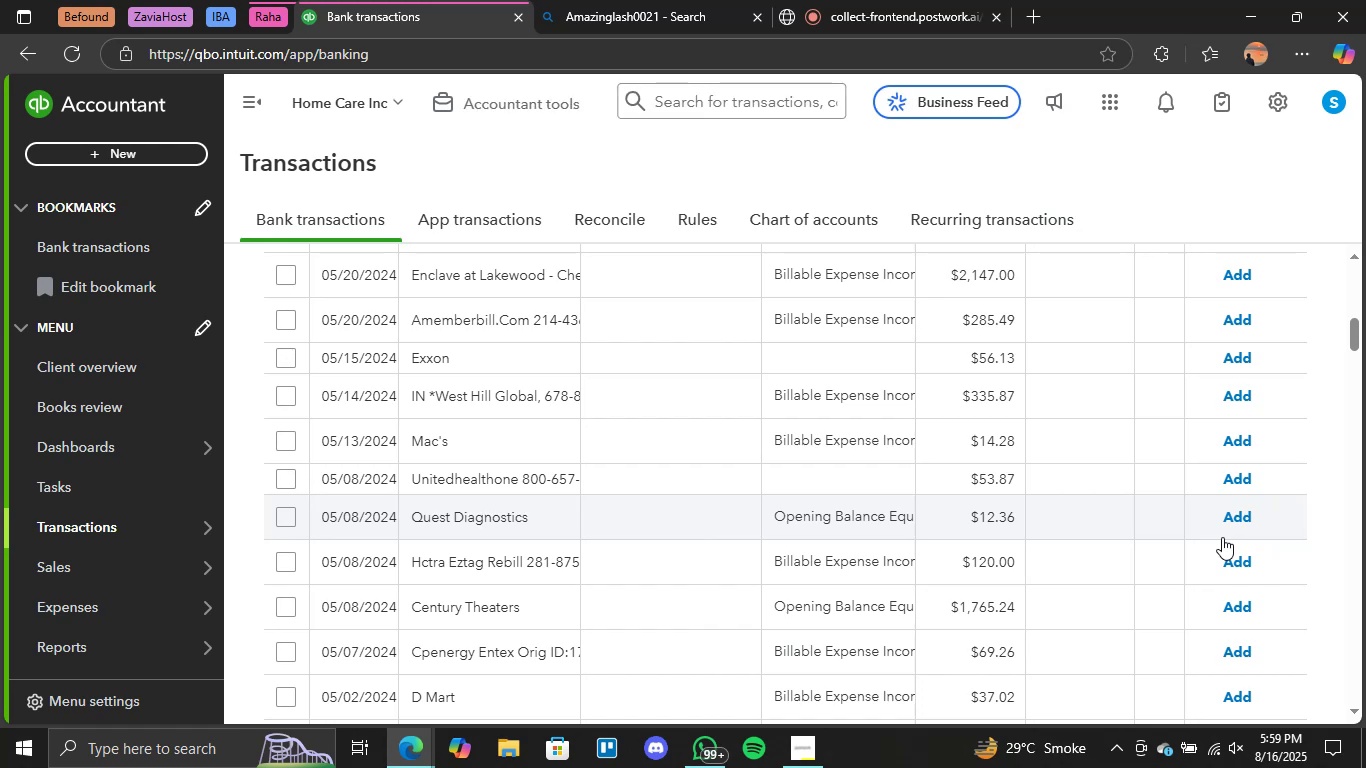 
scroll: coordinate [795, 403], scroll_direction: up, amount: 2.0
 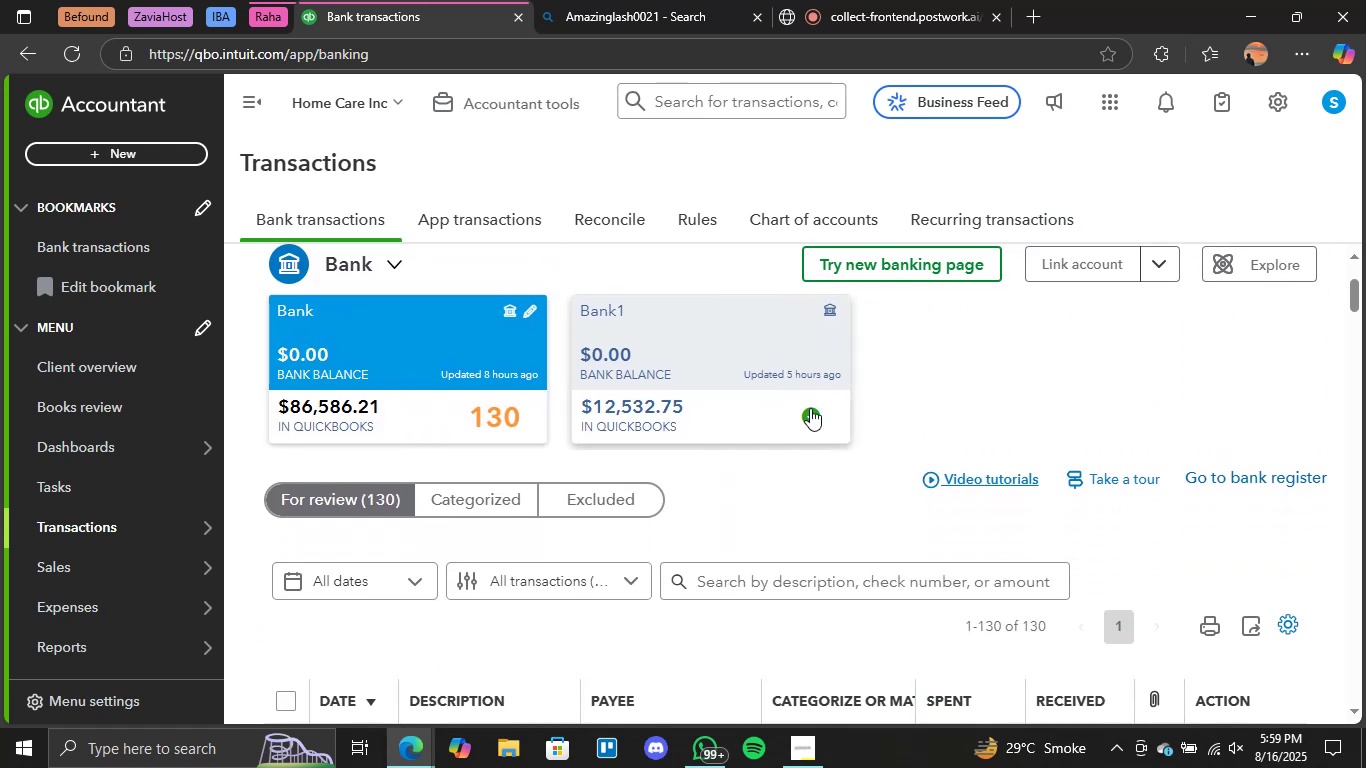 
scroll: coordinate [766, 569], scroll_direction: down, amount: 19.0
 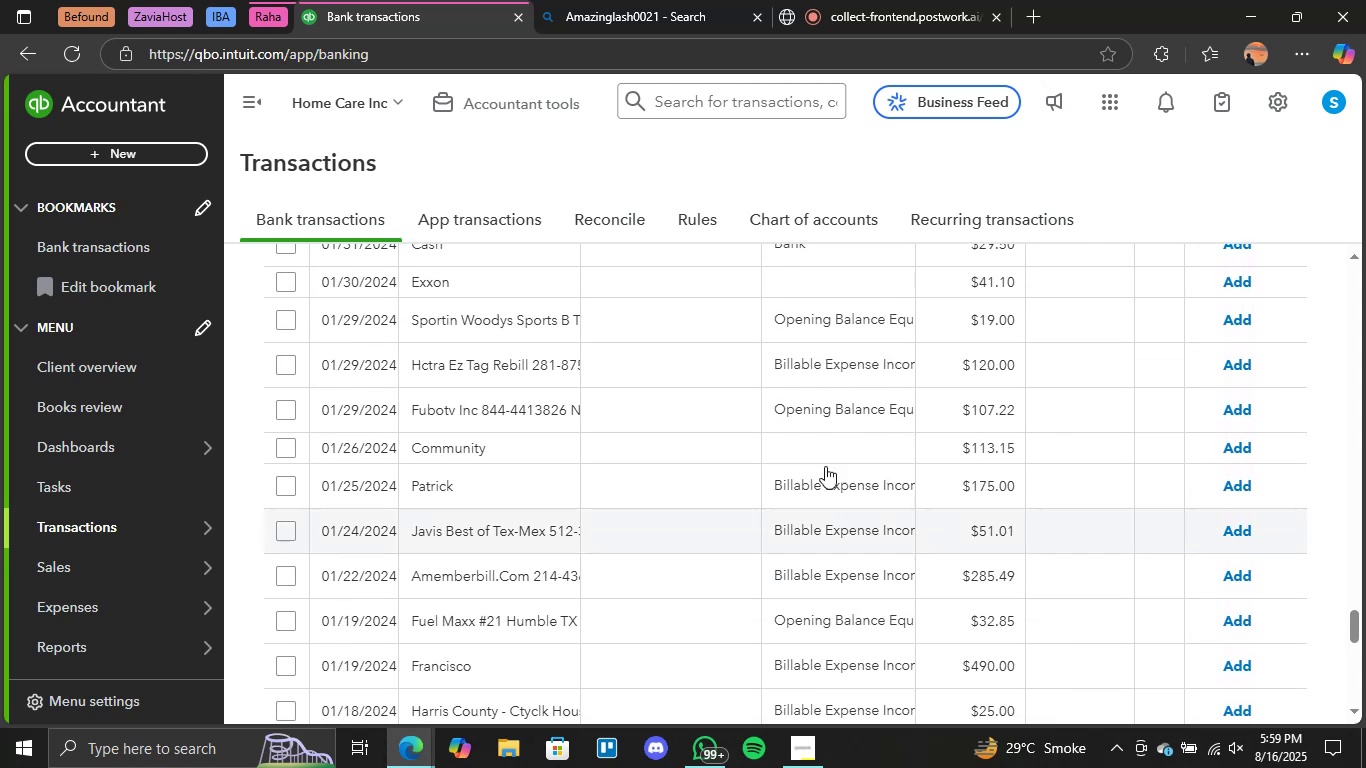 
scroll: coordinate [512, 431], scroll_direction: up, amount: 10.0
 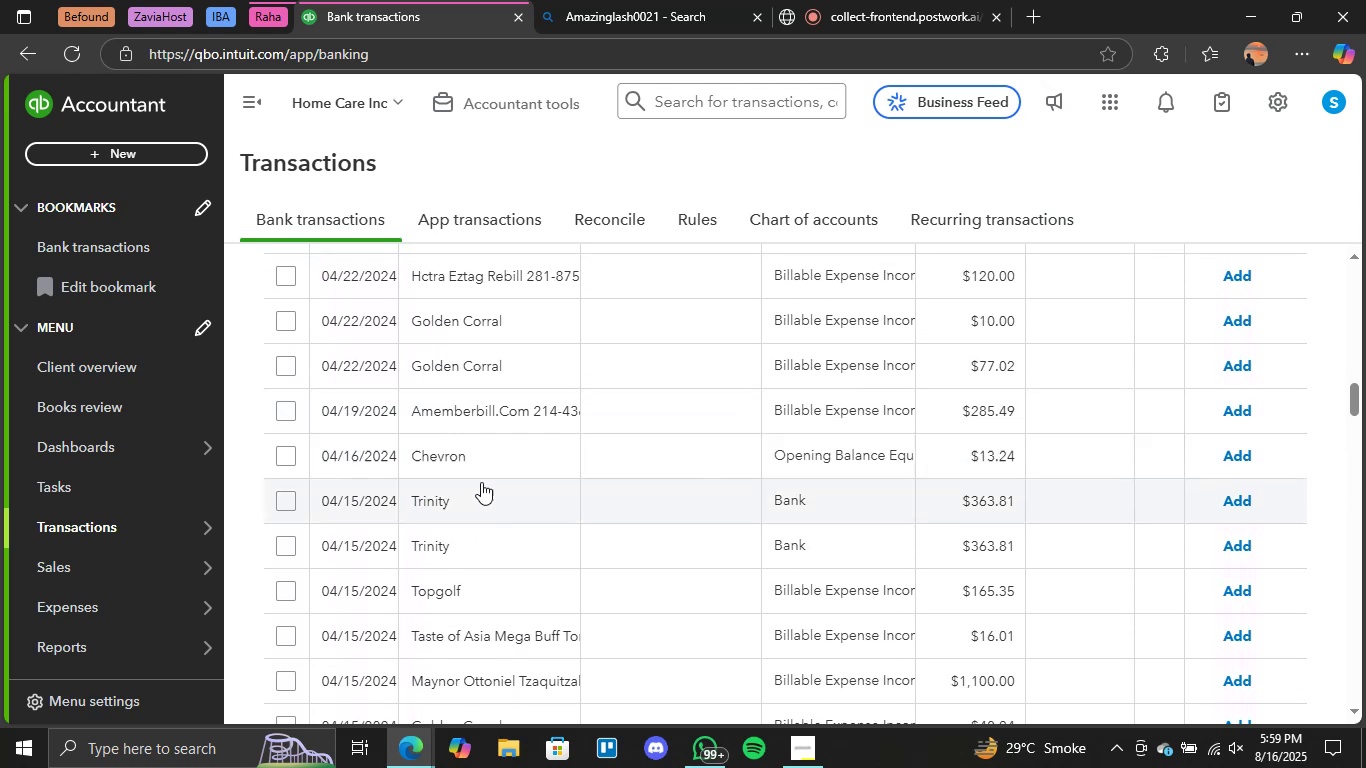 
left_click([468, 501])
 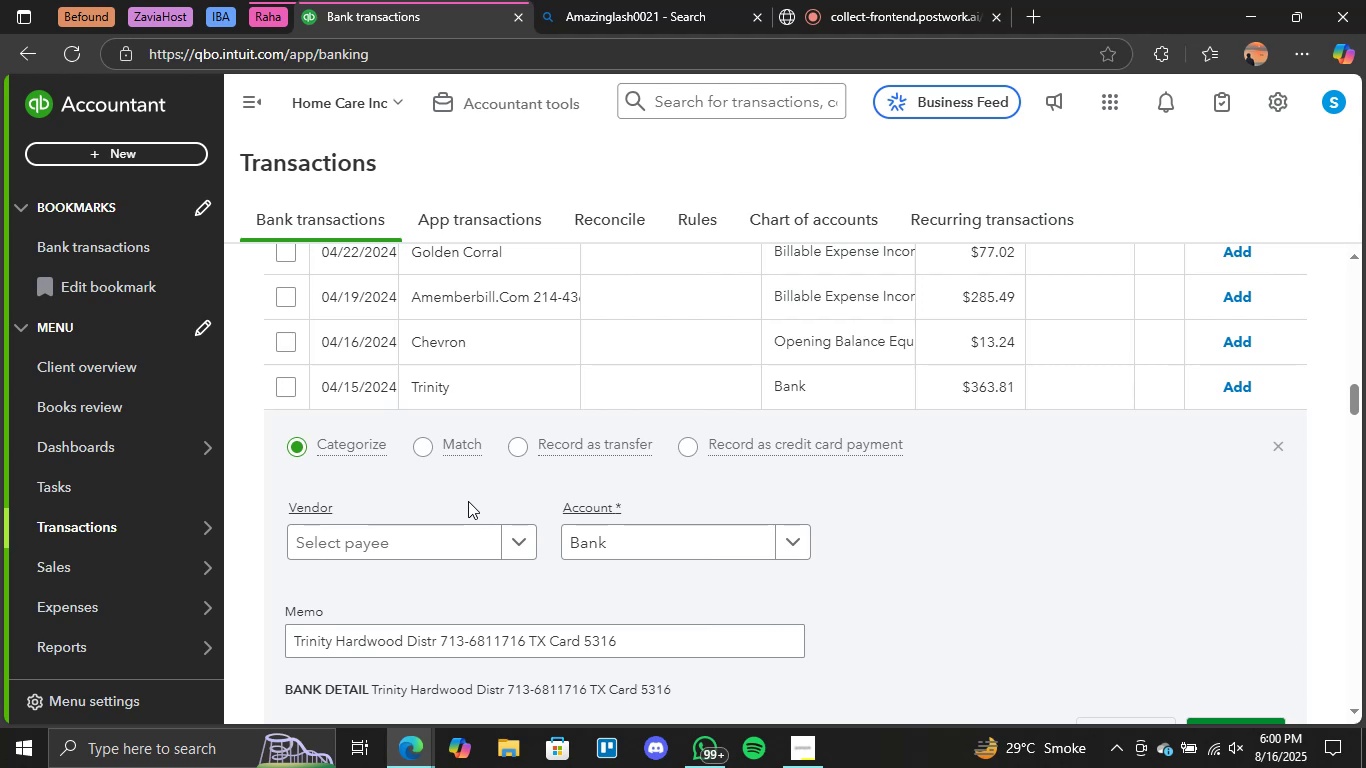 
wait(26.4)
 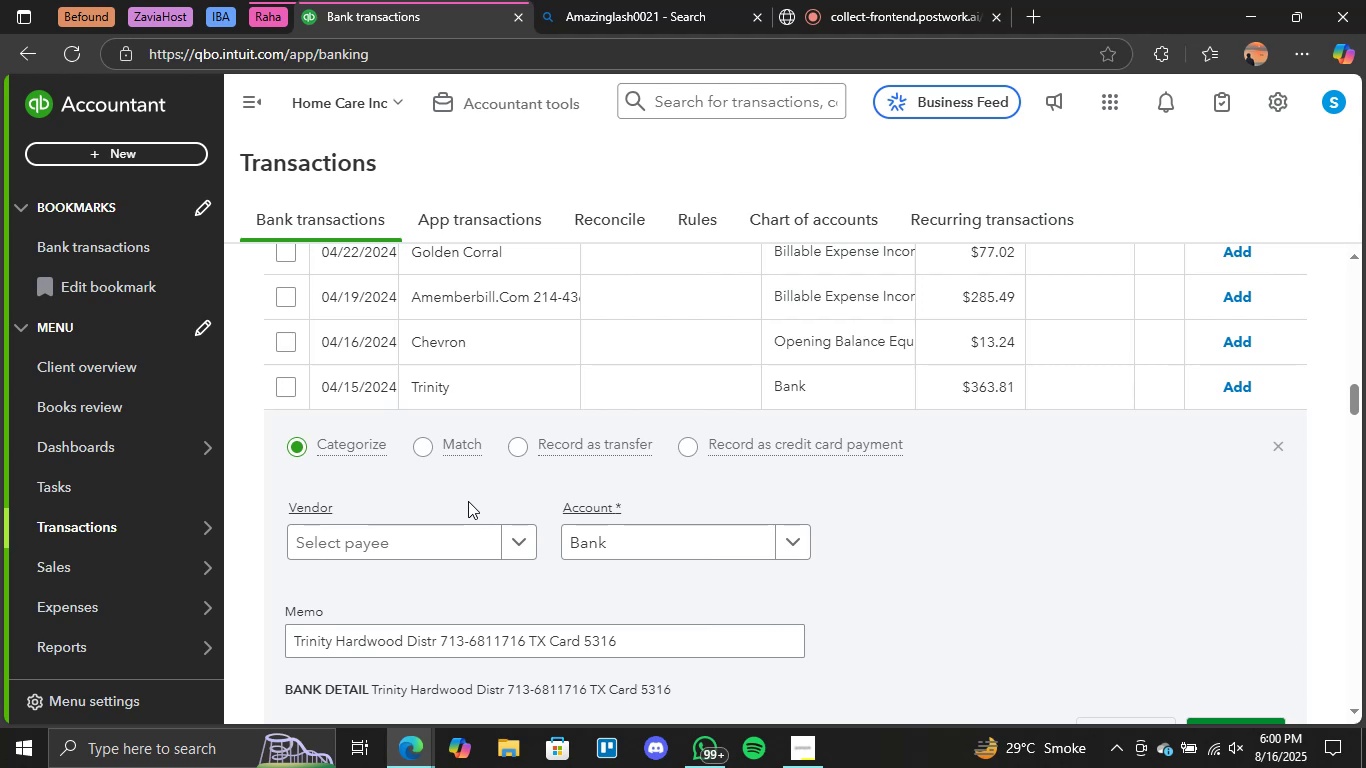 
left_click_drag(start_coordinate=[435, 645], to_coordinate=[291, 646])
 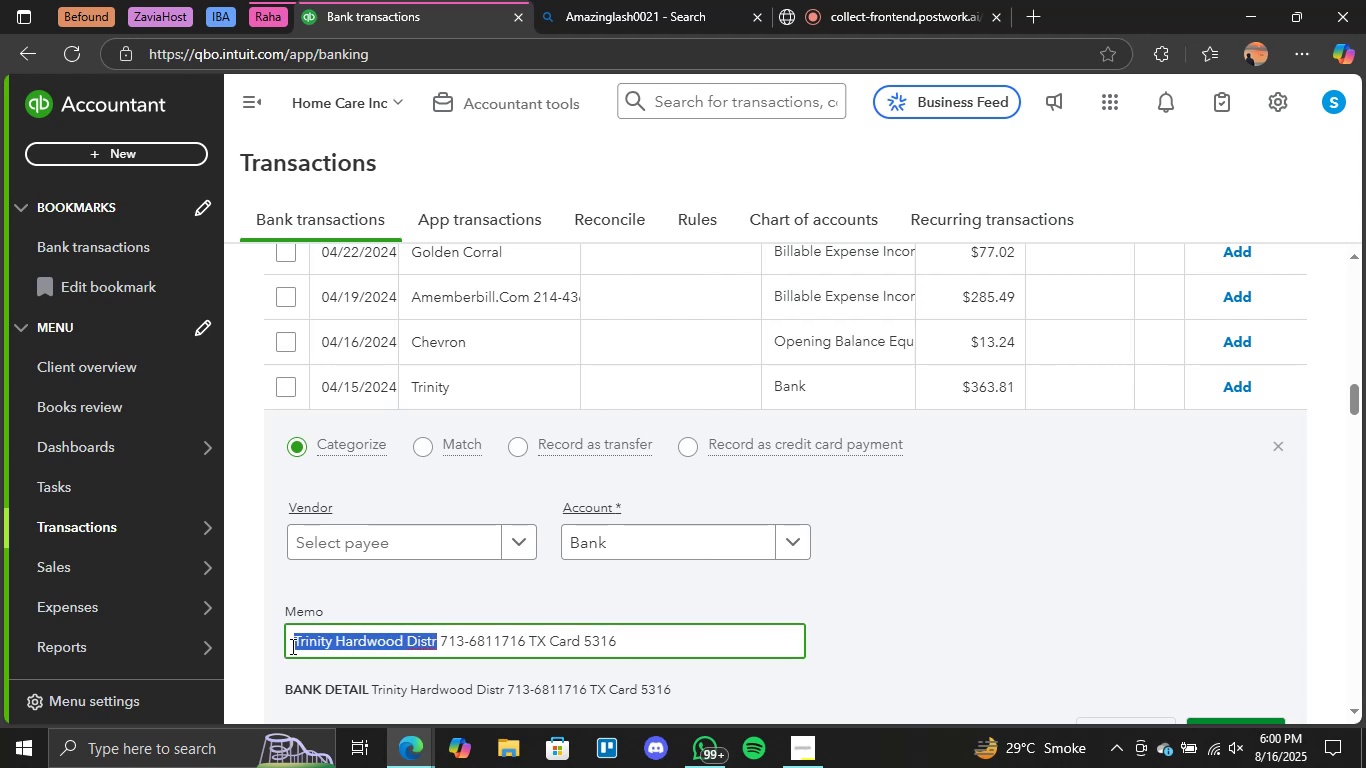 
key(Control+C)
 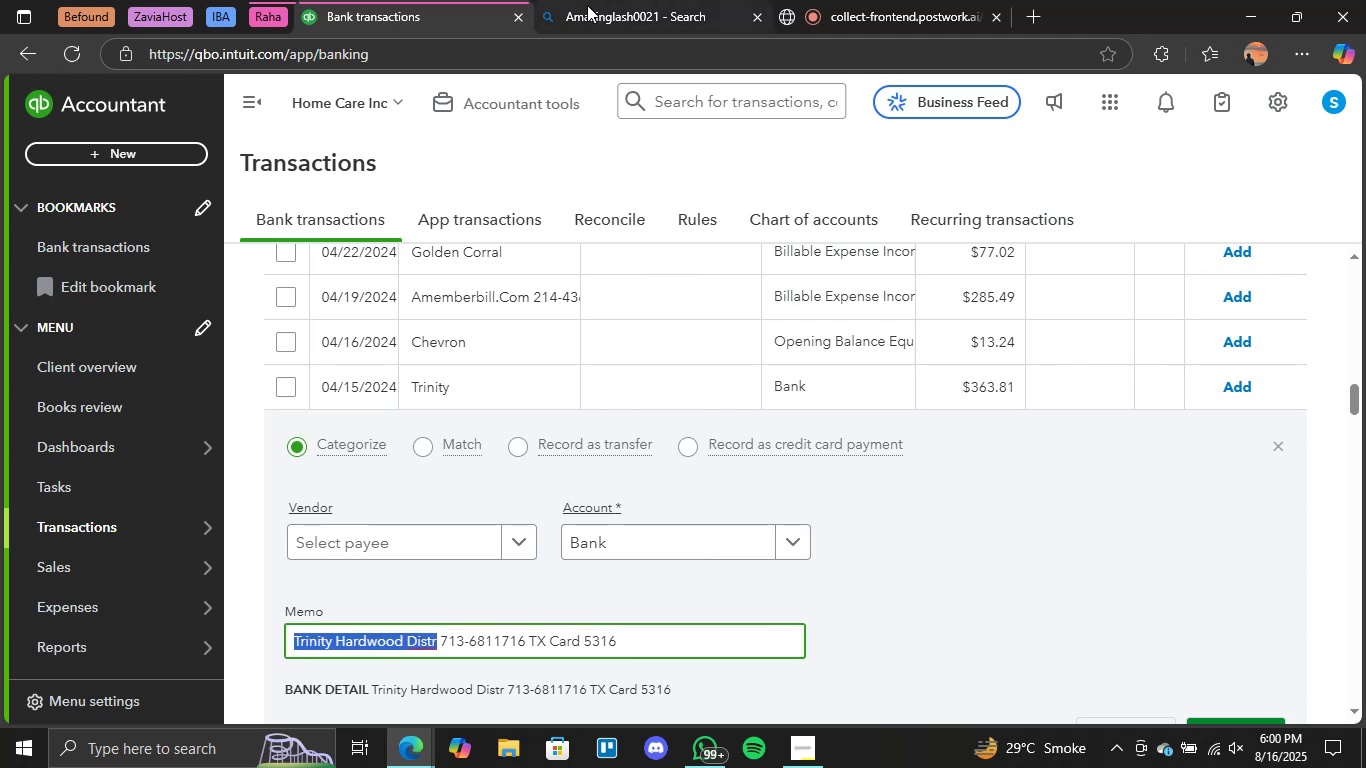 
left_click([587, 5])
 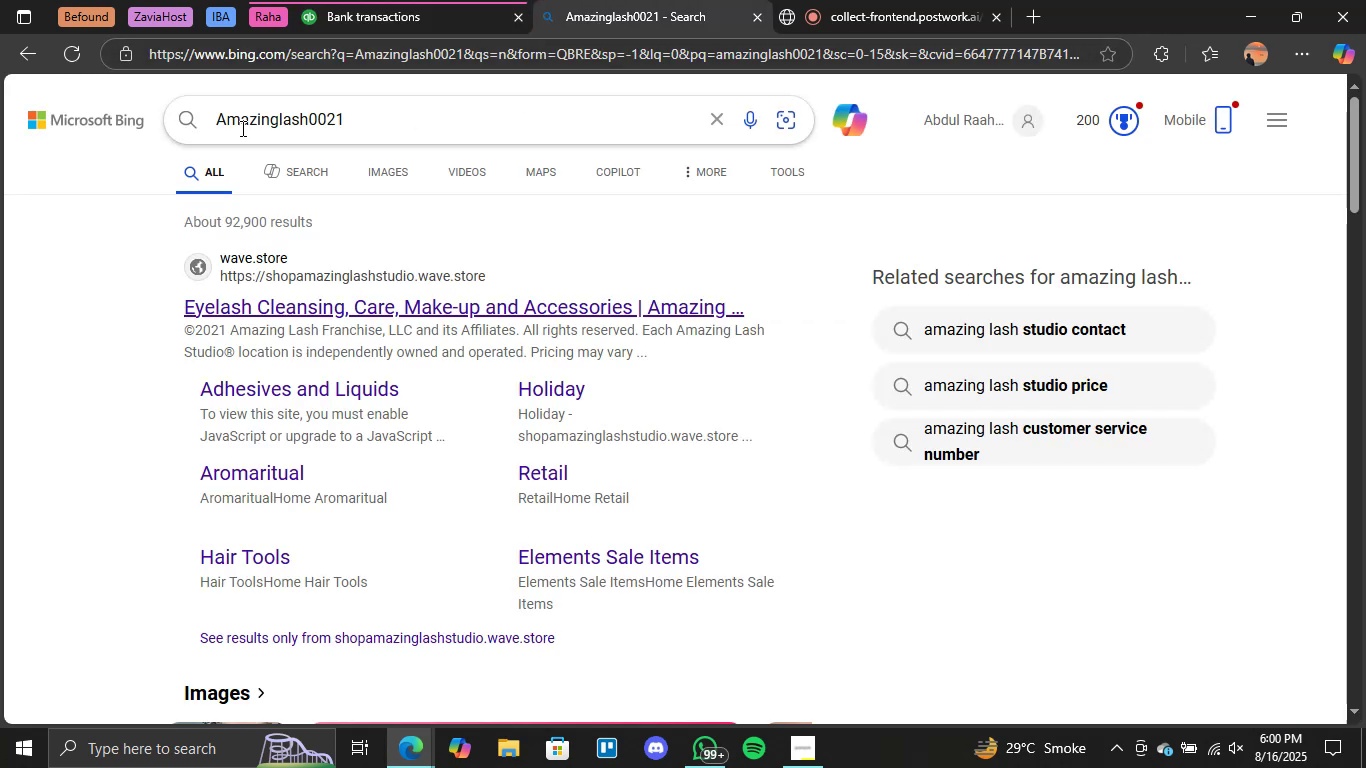 
double_click([245, 118])
 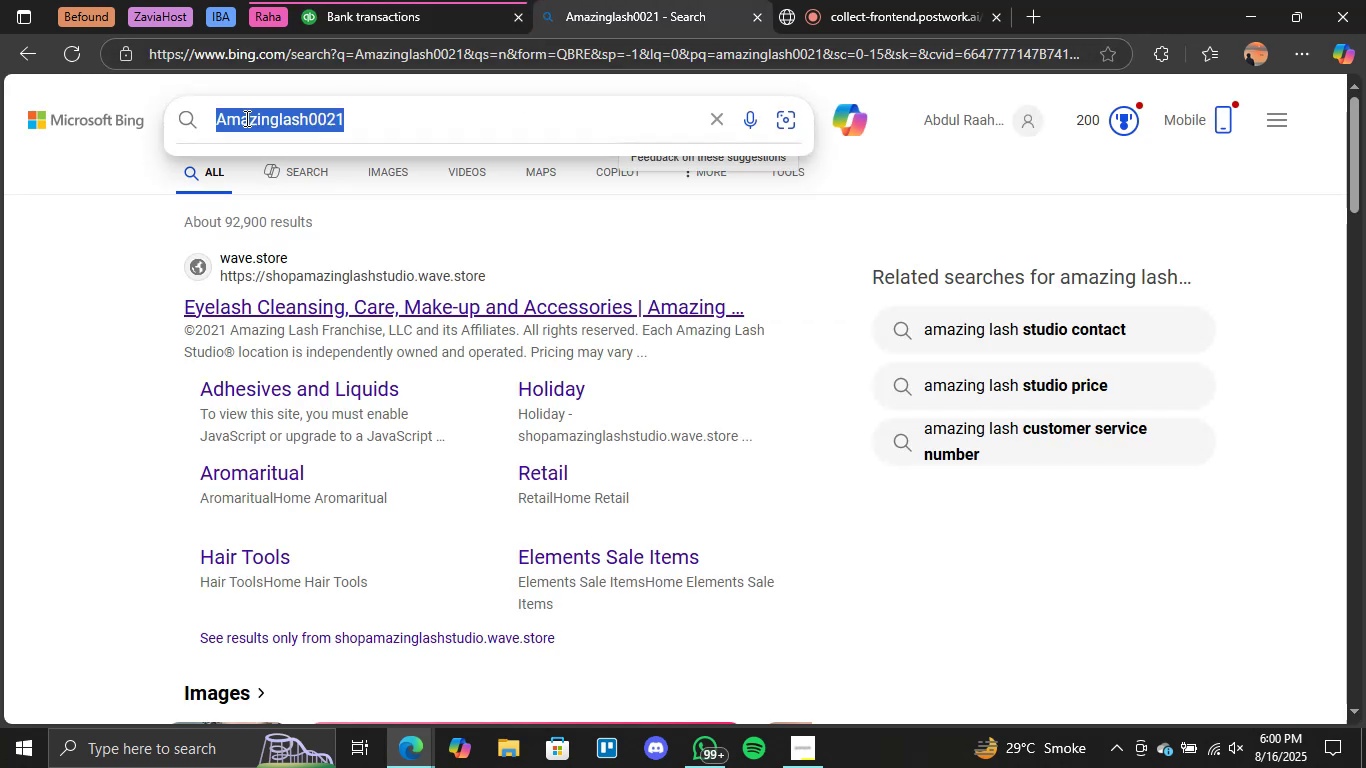 
triple_click([245, 118])
 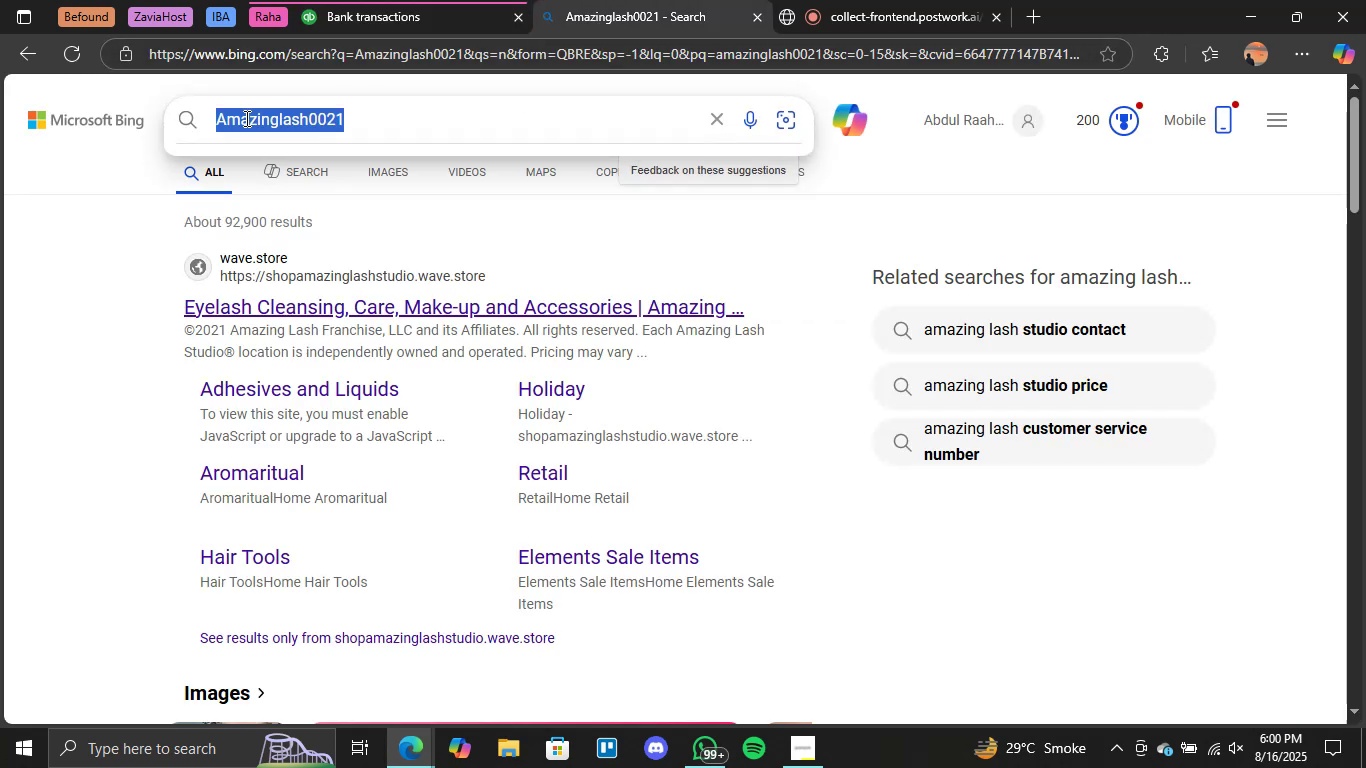 
key(Control+V)
 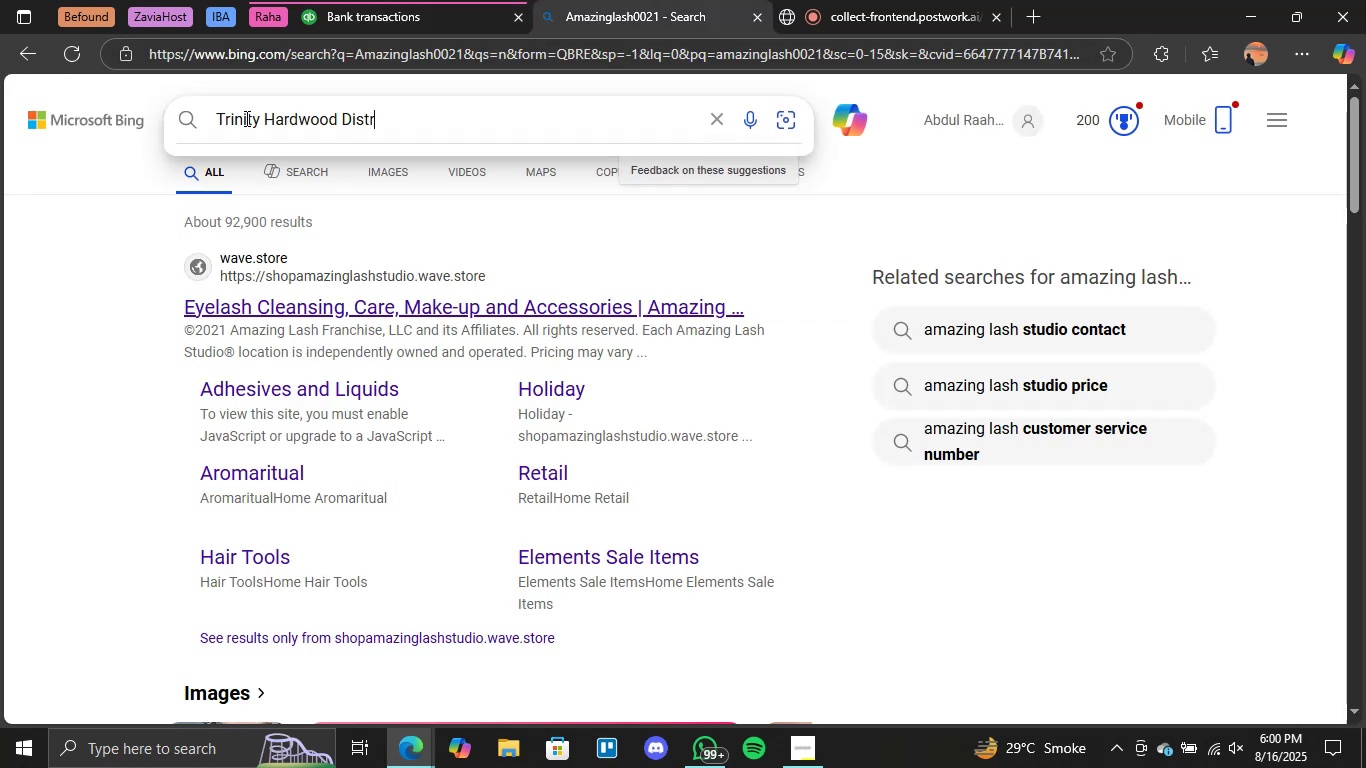 
key(Enter)
 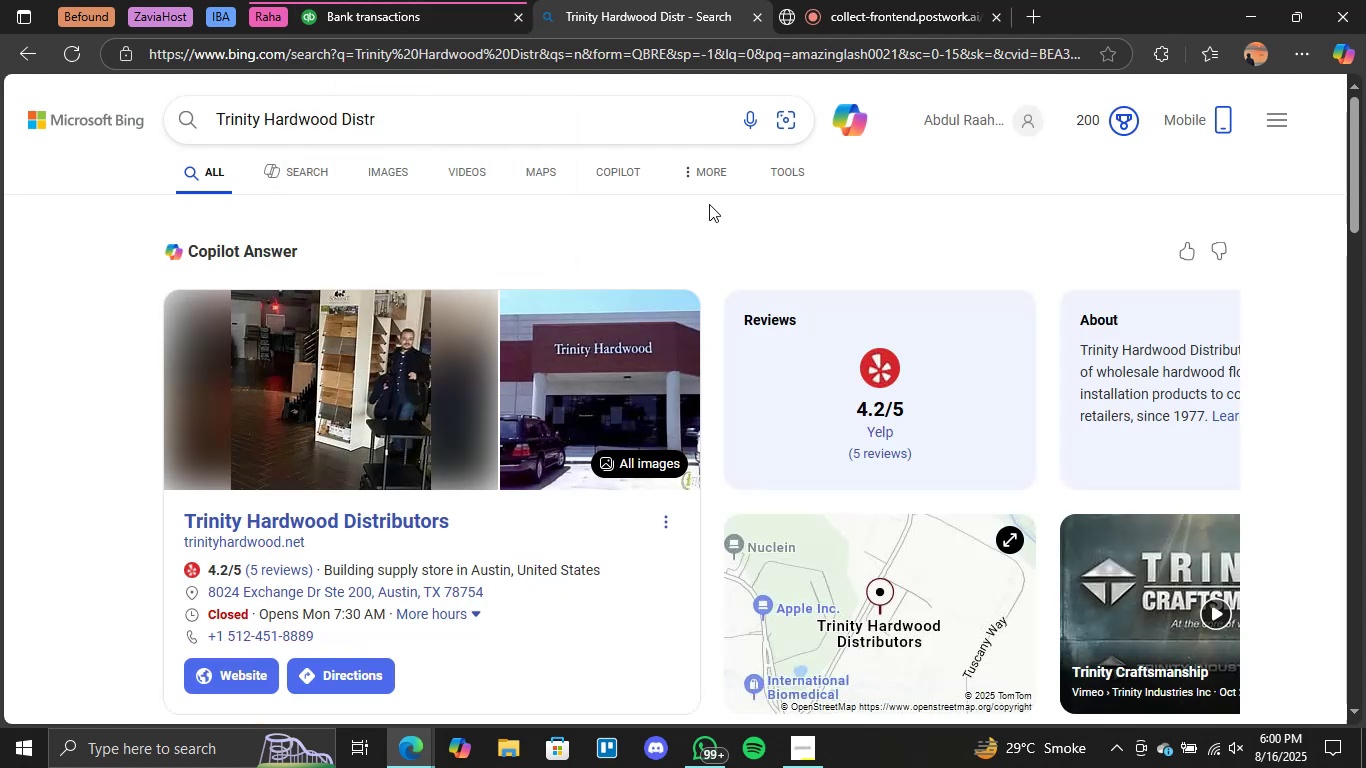 
wait(11.27)
 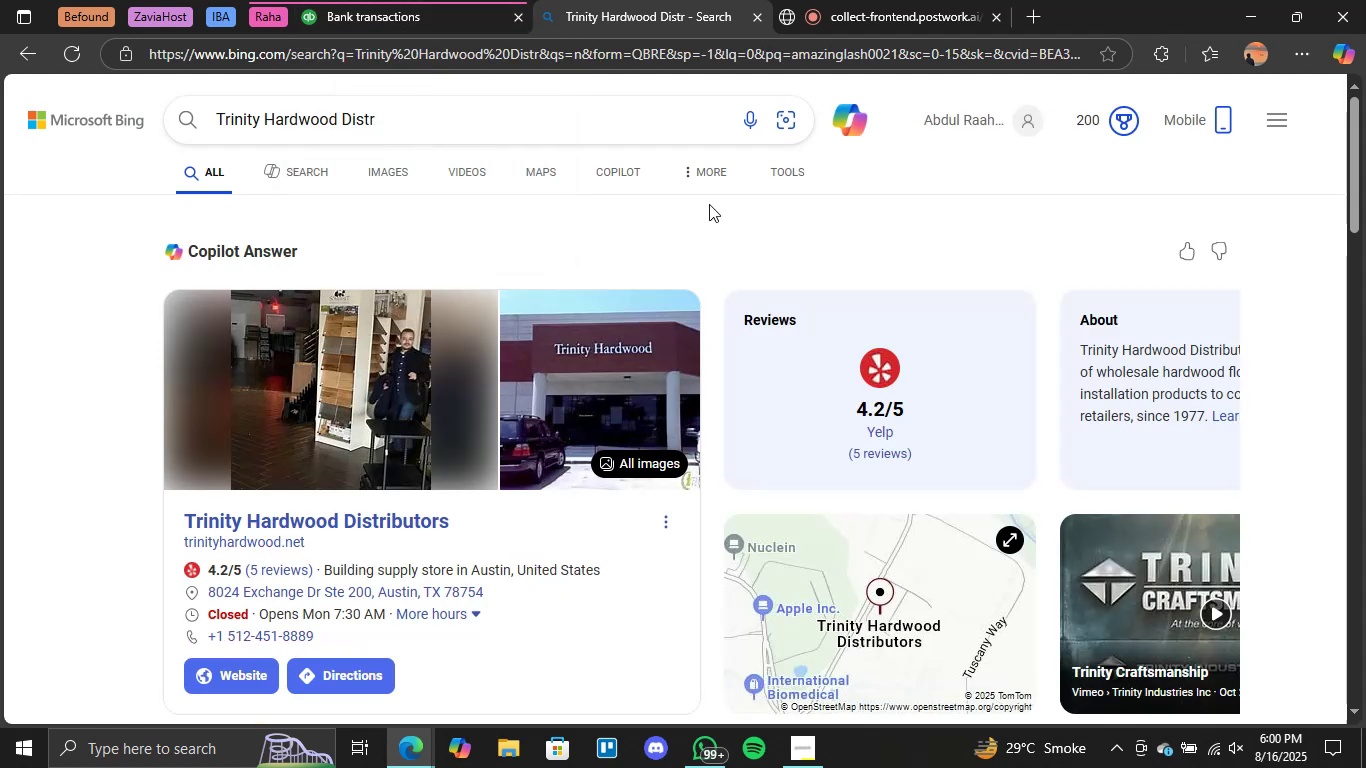 
left_click([350, 0])
 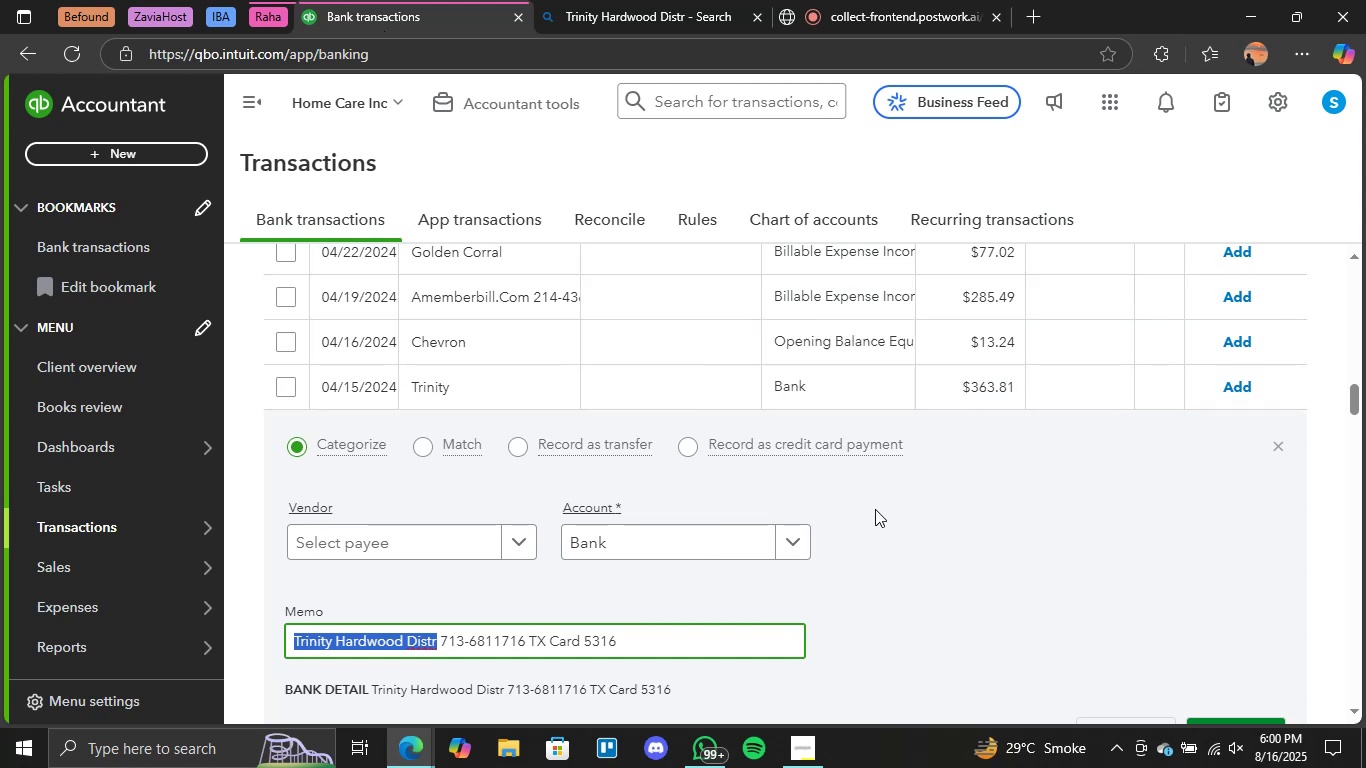 
left_click([795, 533])
 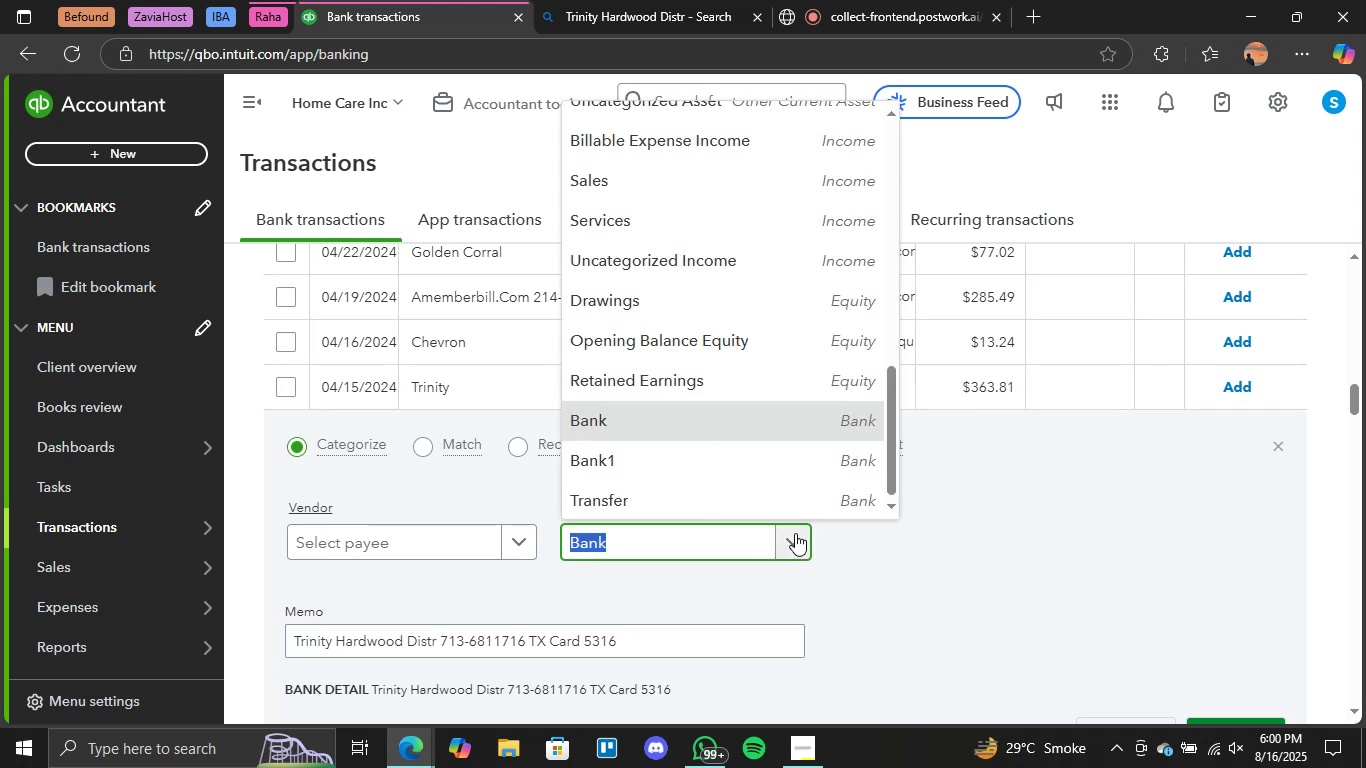 
scroll: coordinate [760, 262], scroll_direction: up, amount: 5.0
 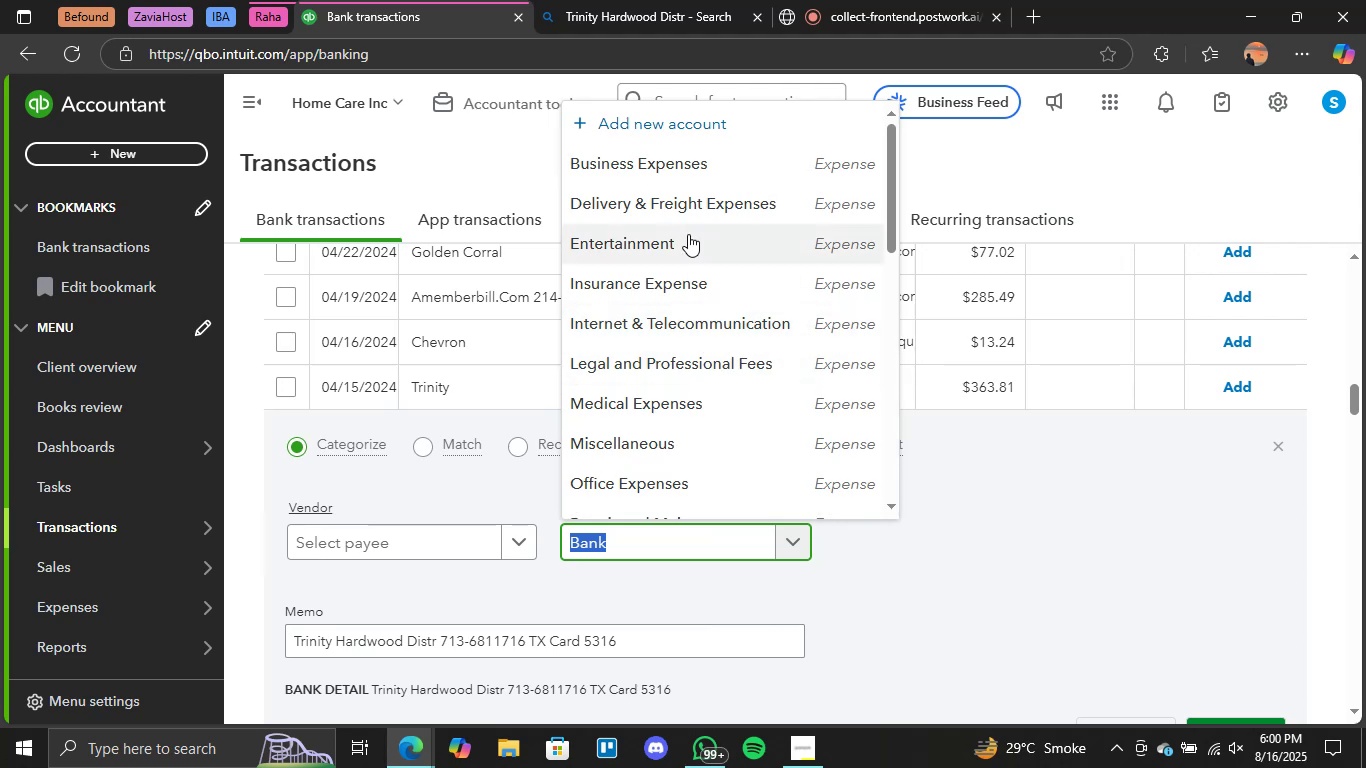 
scroll: coordinate [710, 360], scroll_direction: none, amount: 0.0
 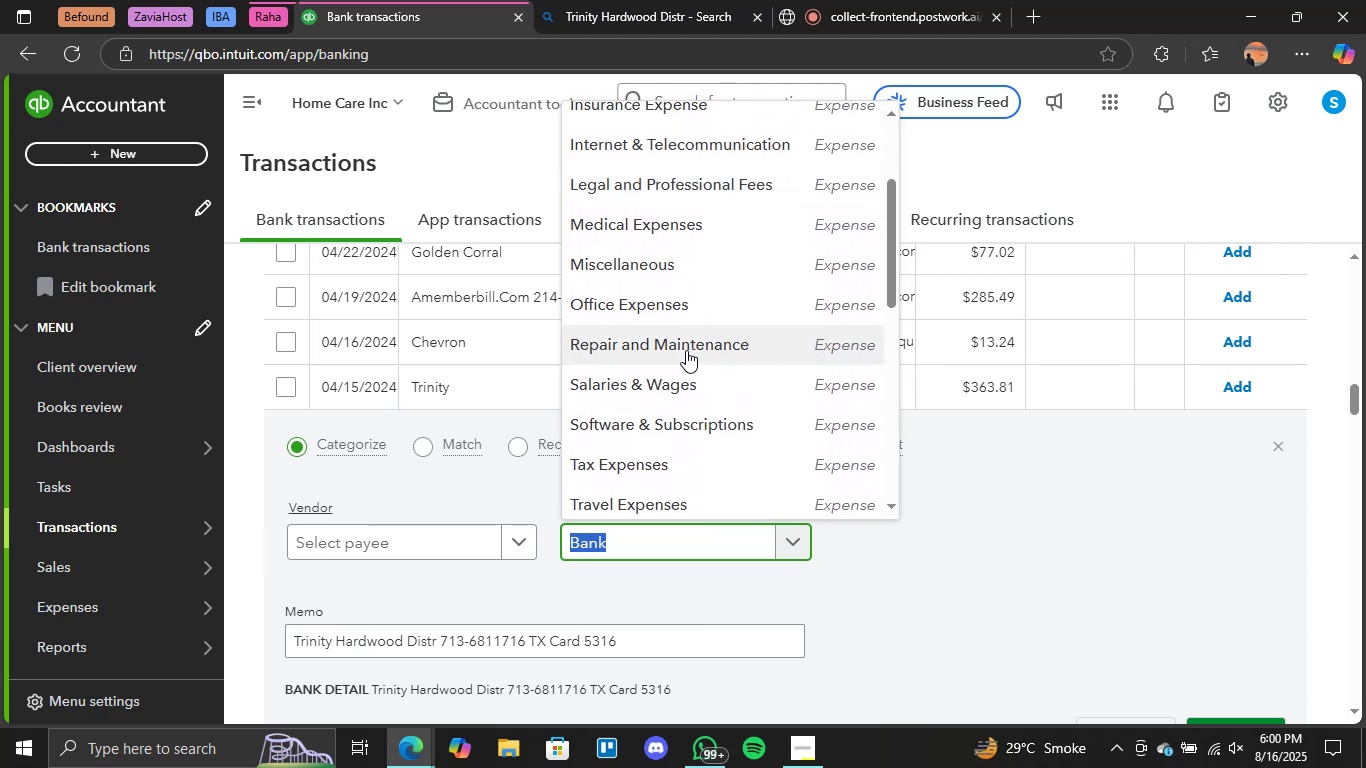 
left_click([686, 349])
 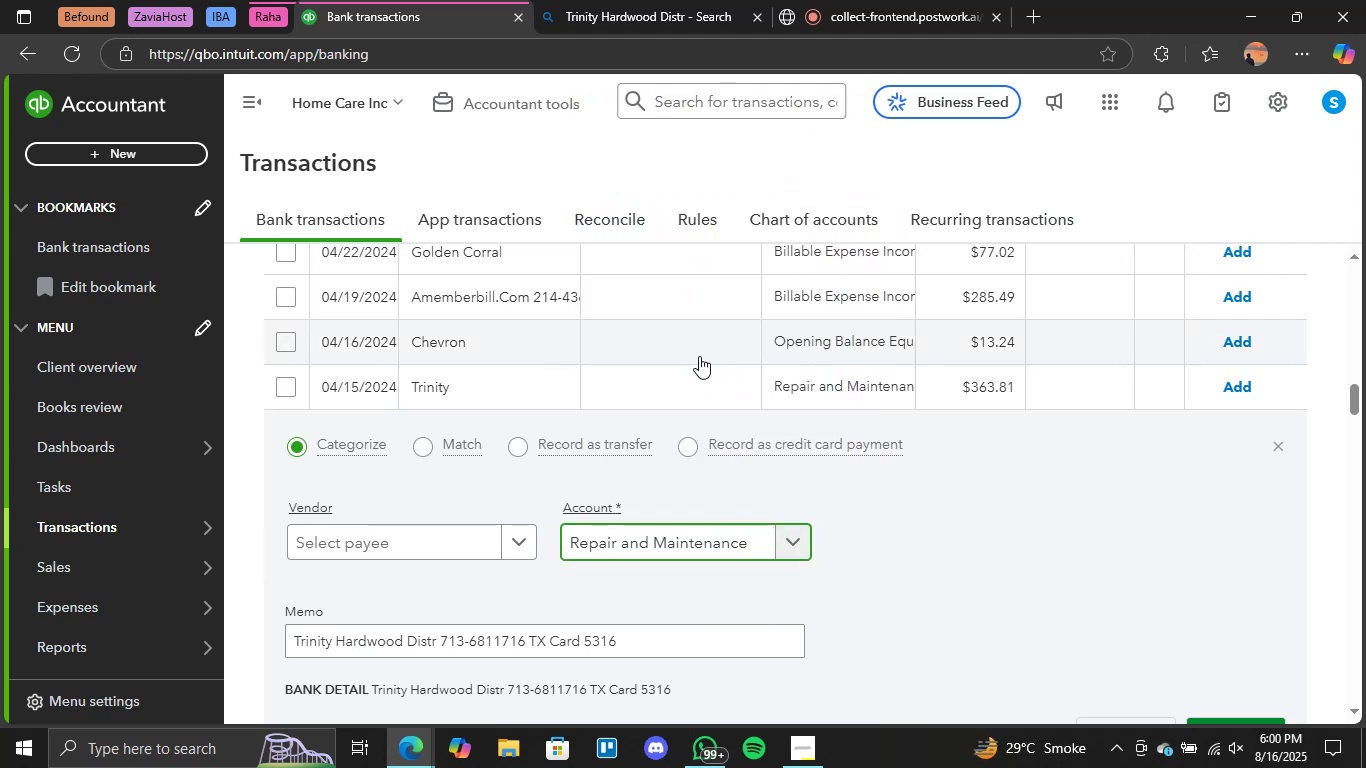 
scroll: coordinate [880, 563], scroll_direction: none, amount: 0.0
 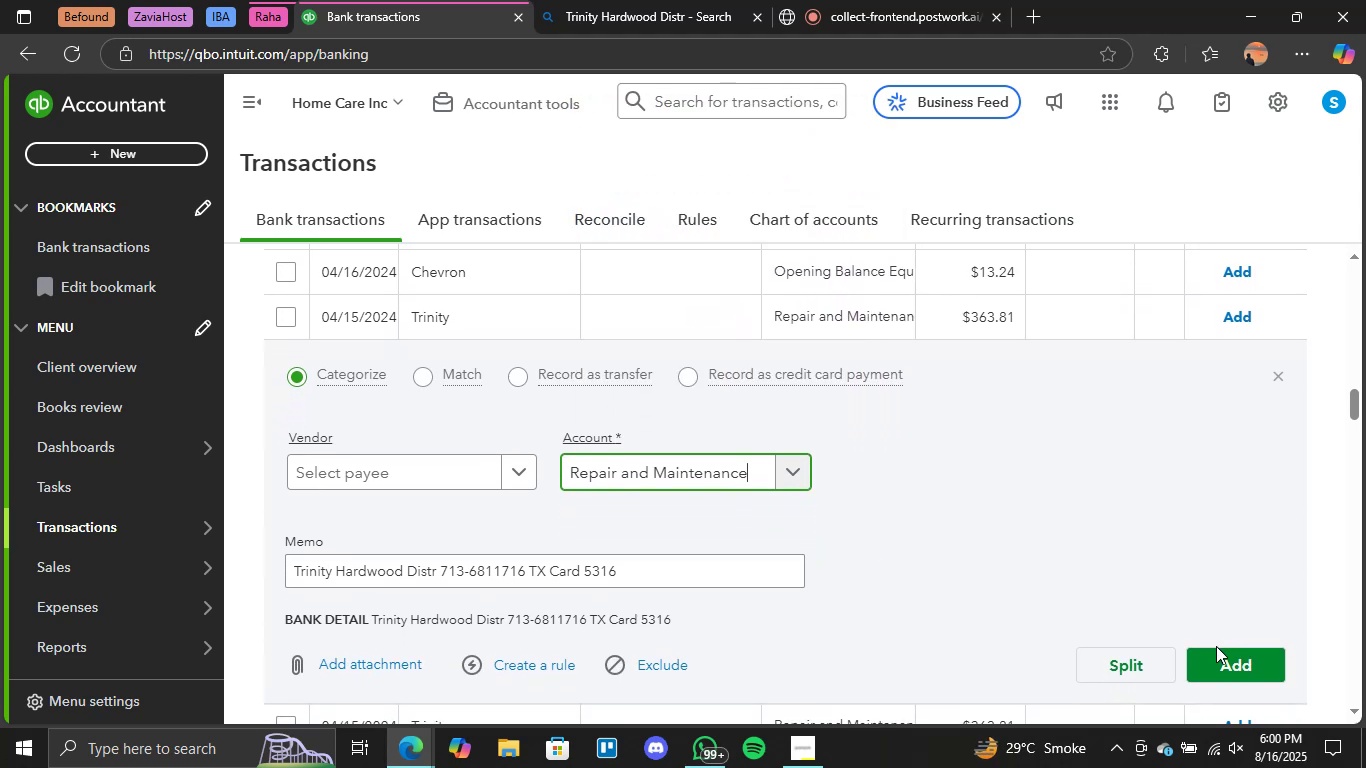 
left_click([1218, 647])
 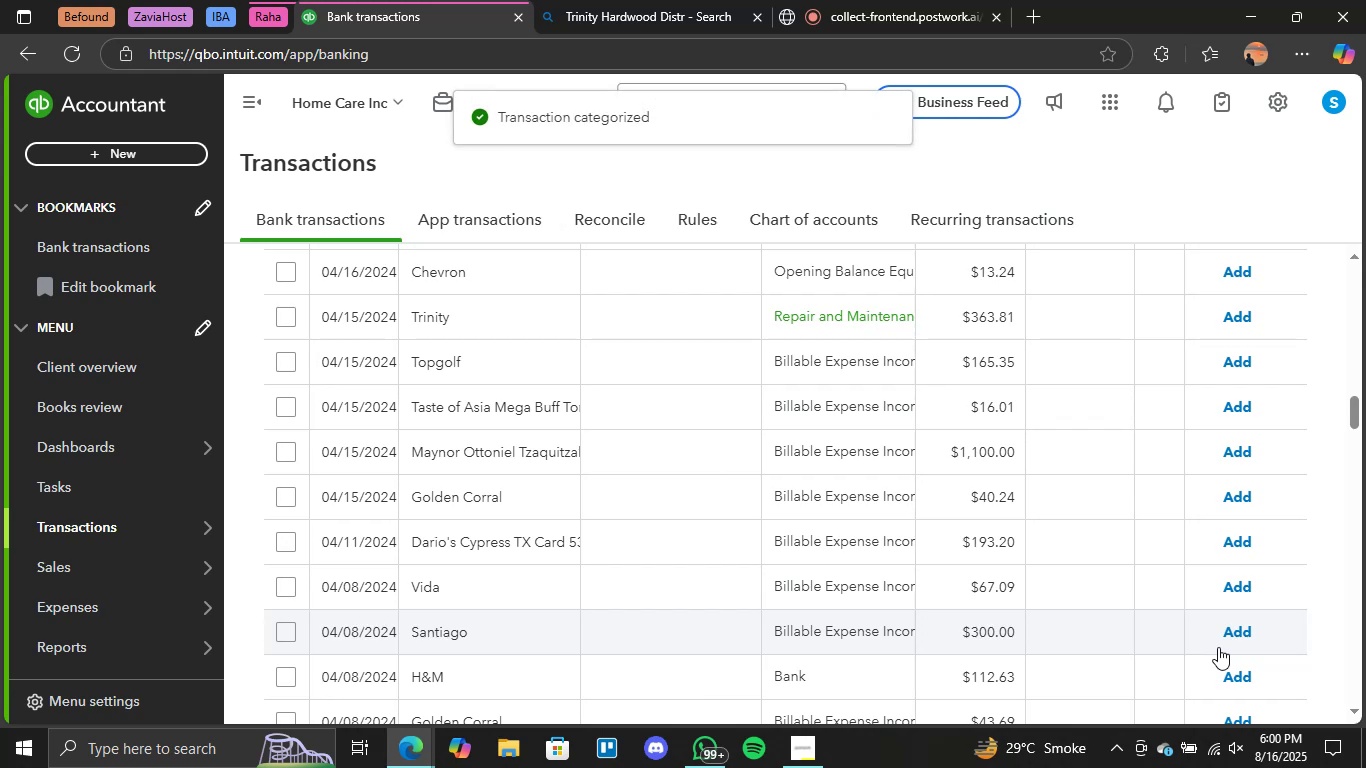 
wait(8.72)
 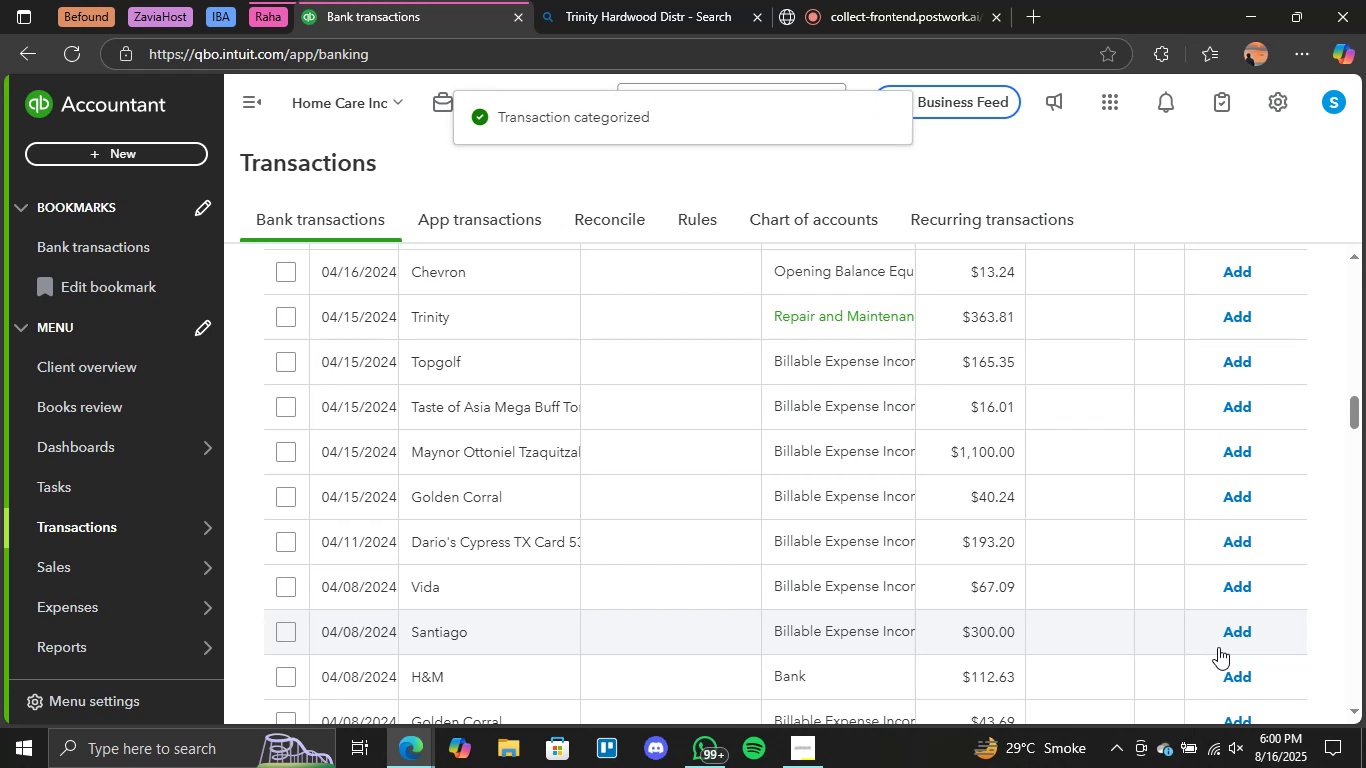 
left_click([822, 213])
 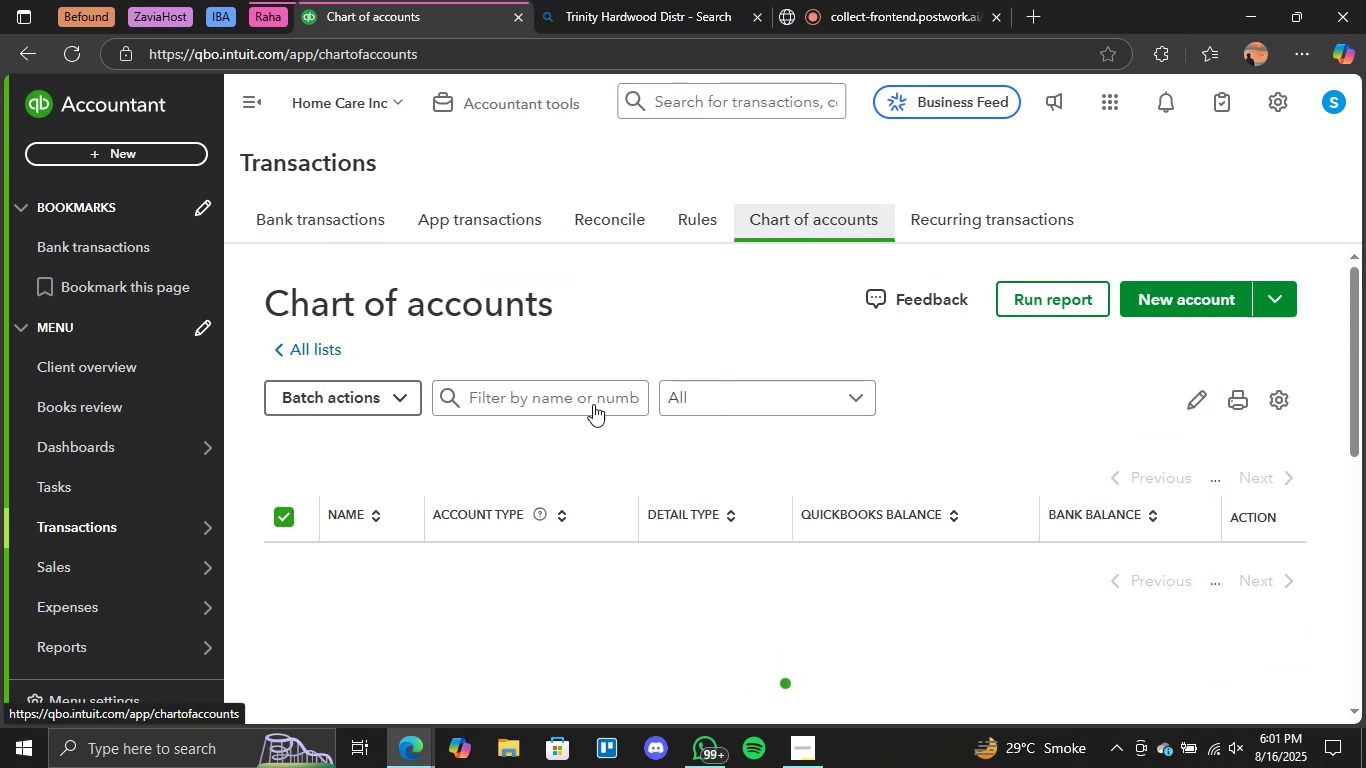 
left_click([549, 404])
 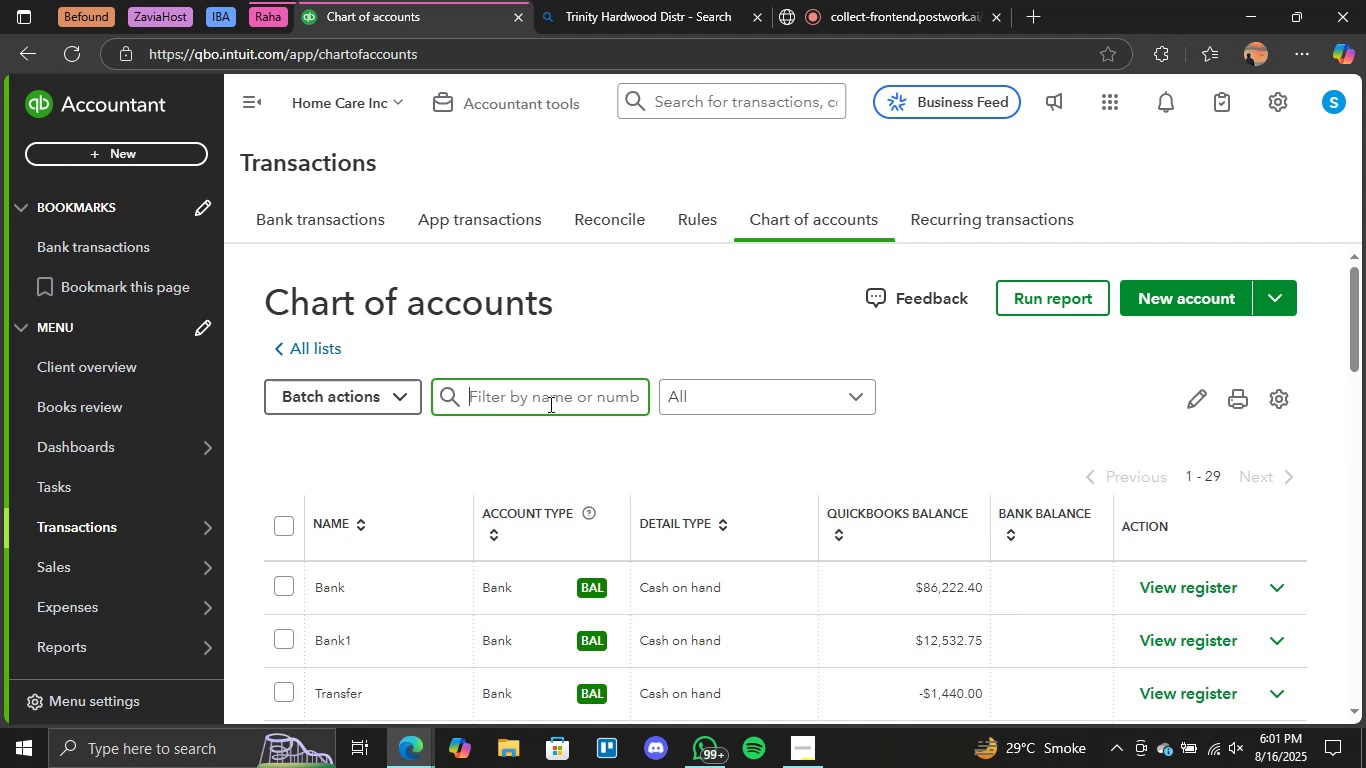 
wait(5.18)
 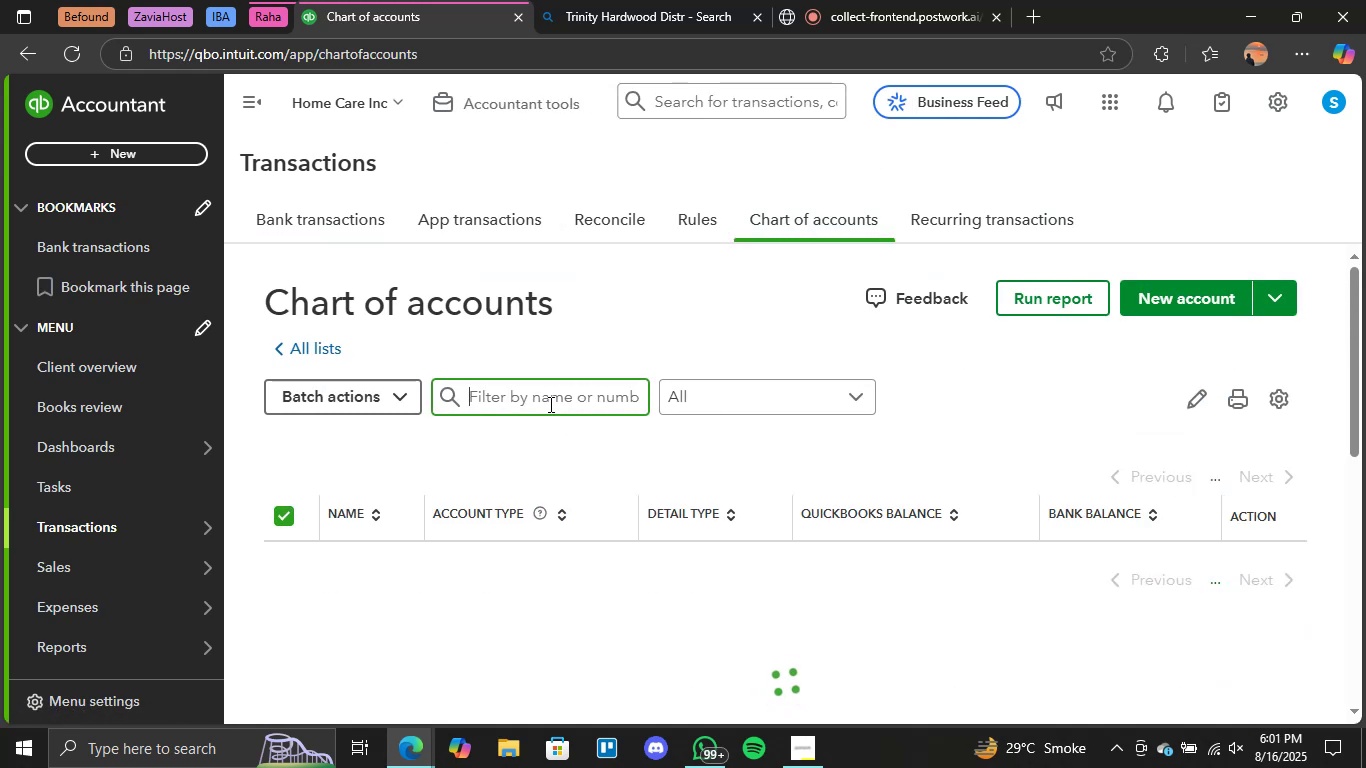 
type(rep)
 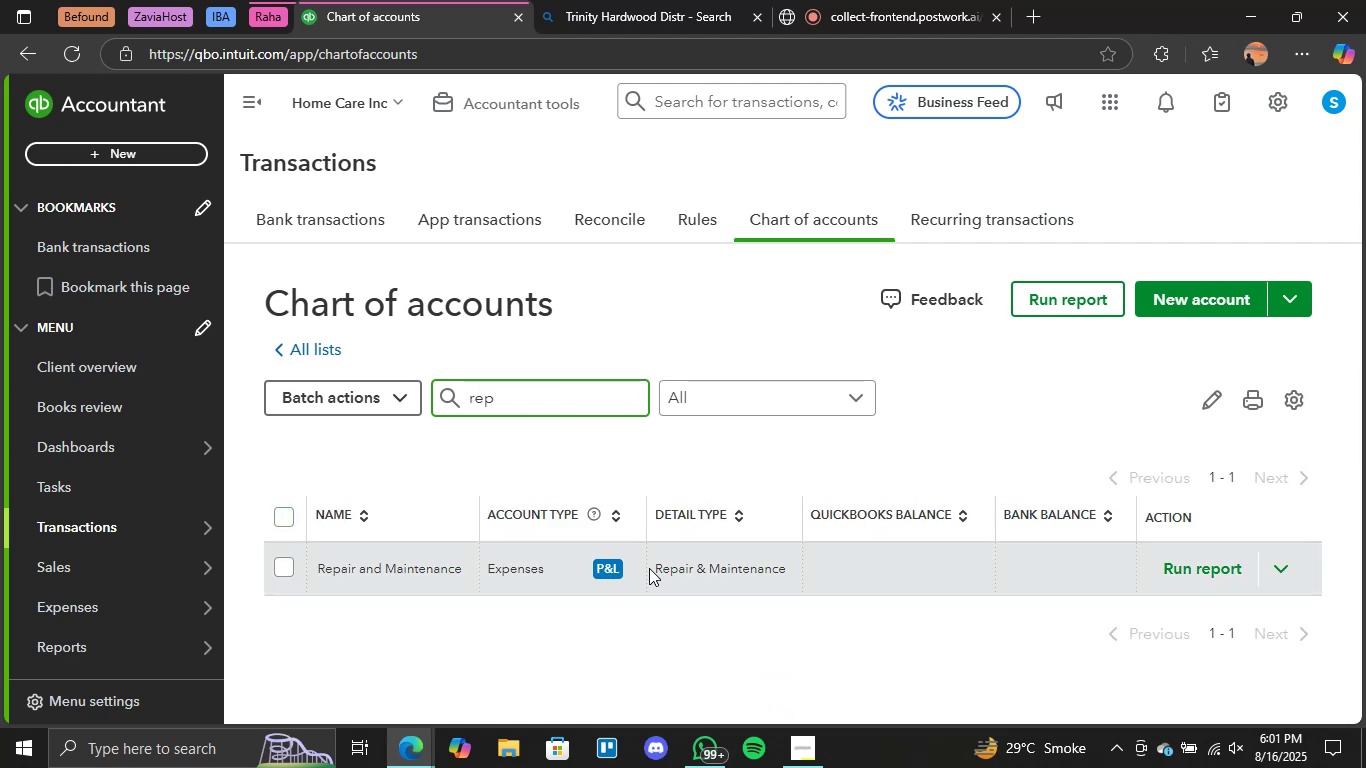 
left_click([1287, 568])
 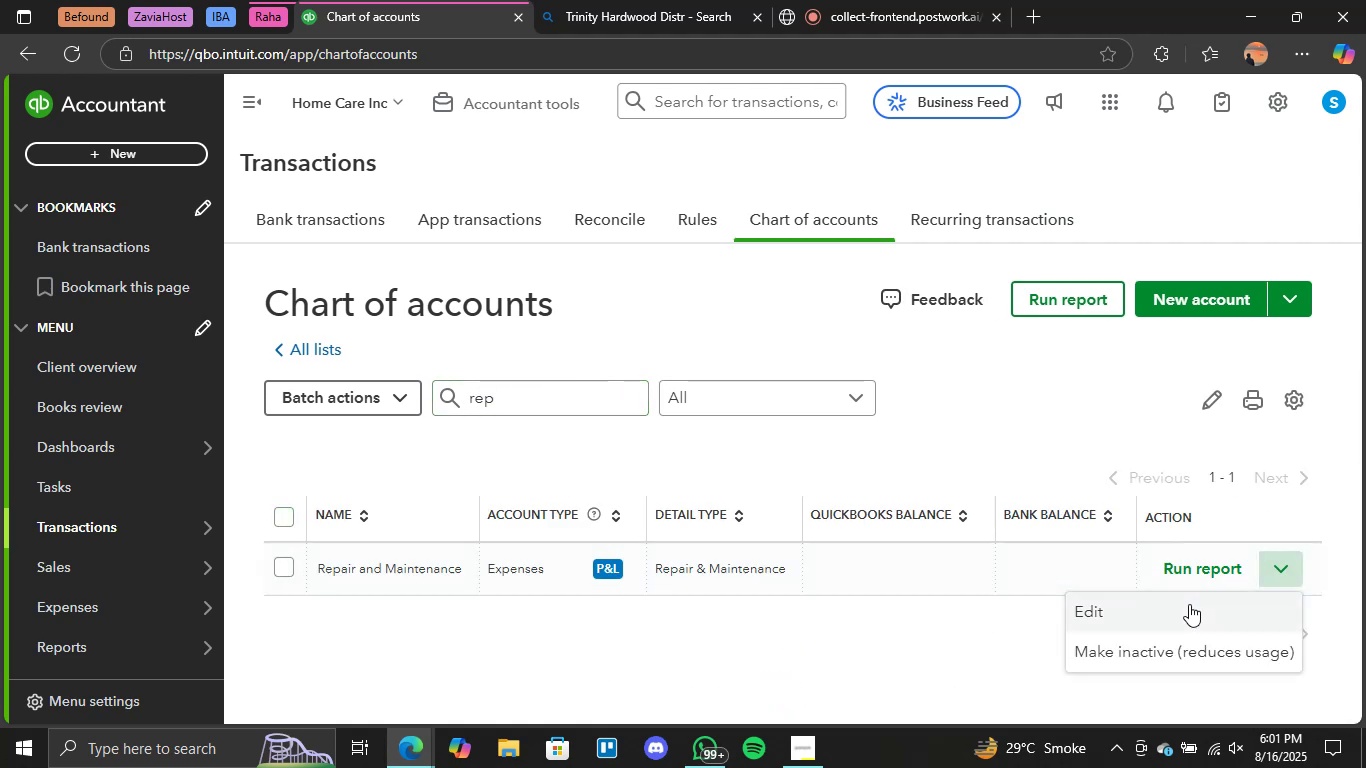 
left_click([1187, 606])
 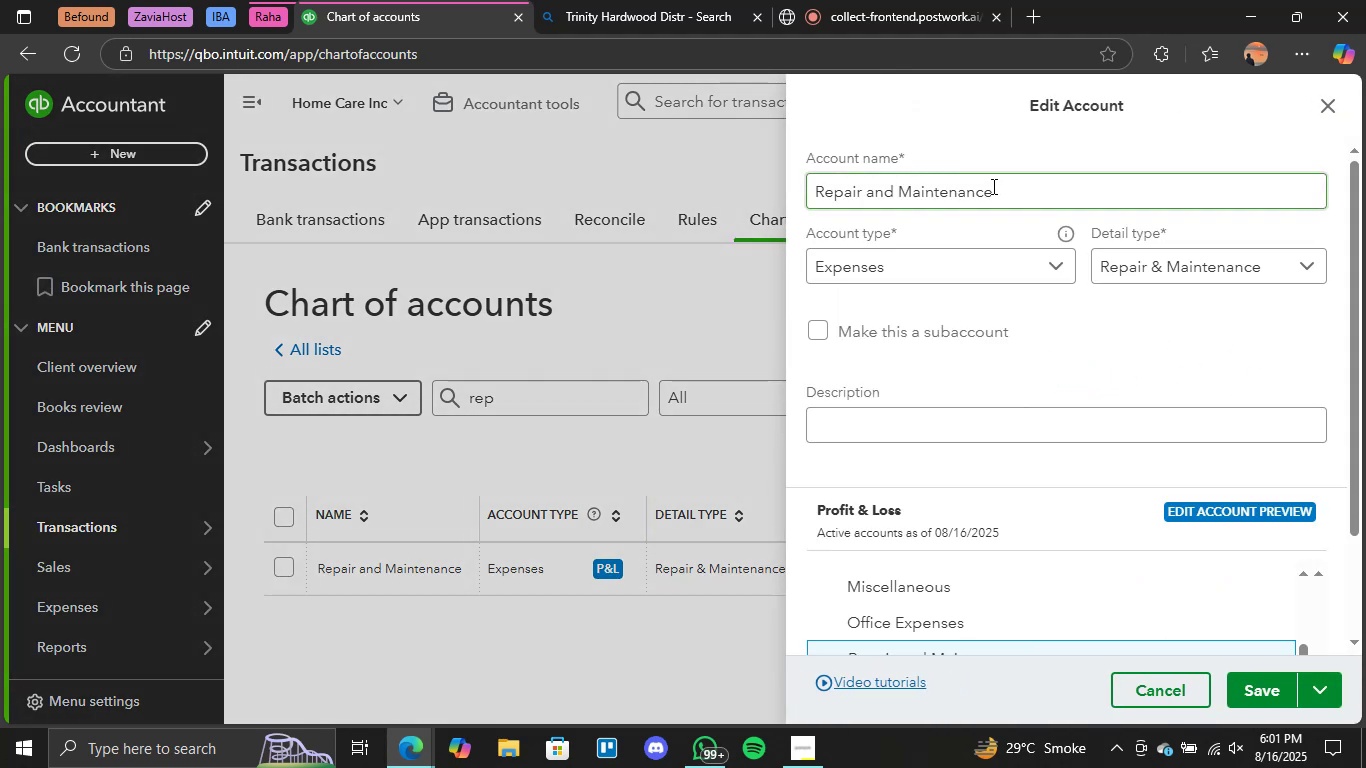 
wait(5.11)
 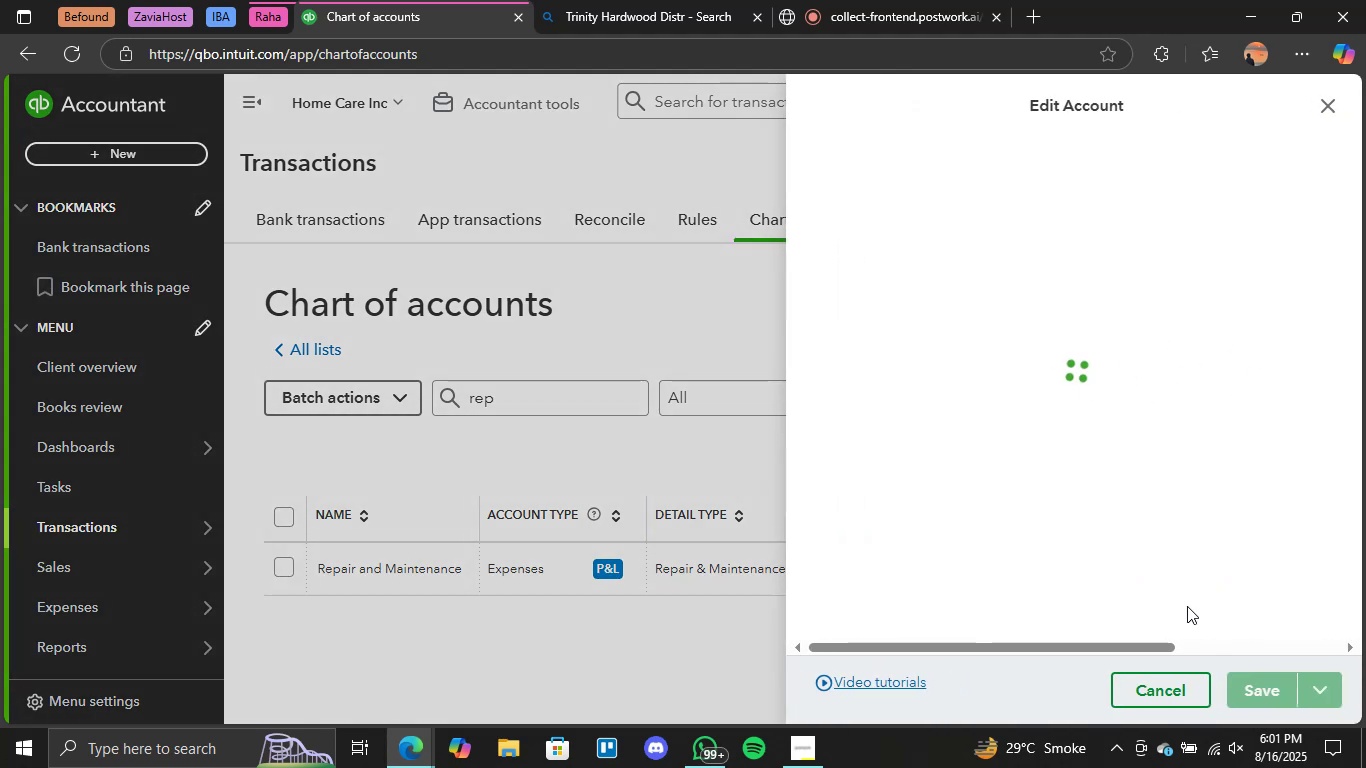 
left_click([897, 188])
 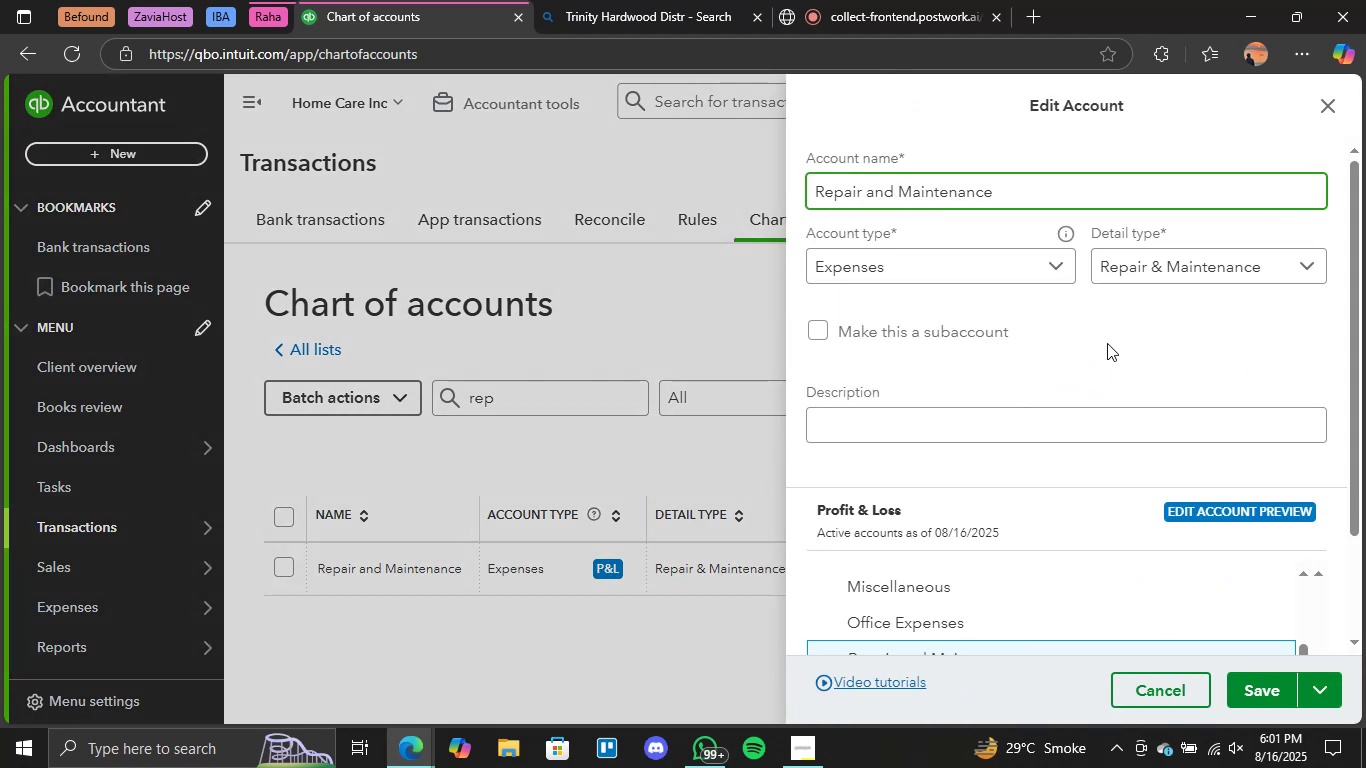 
key(Backspace)
 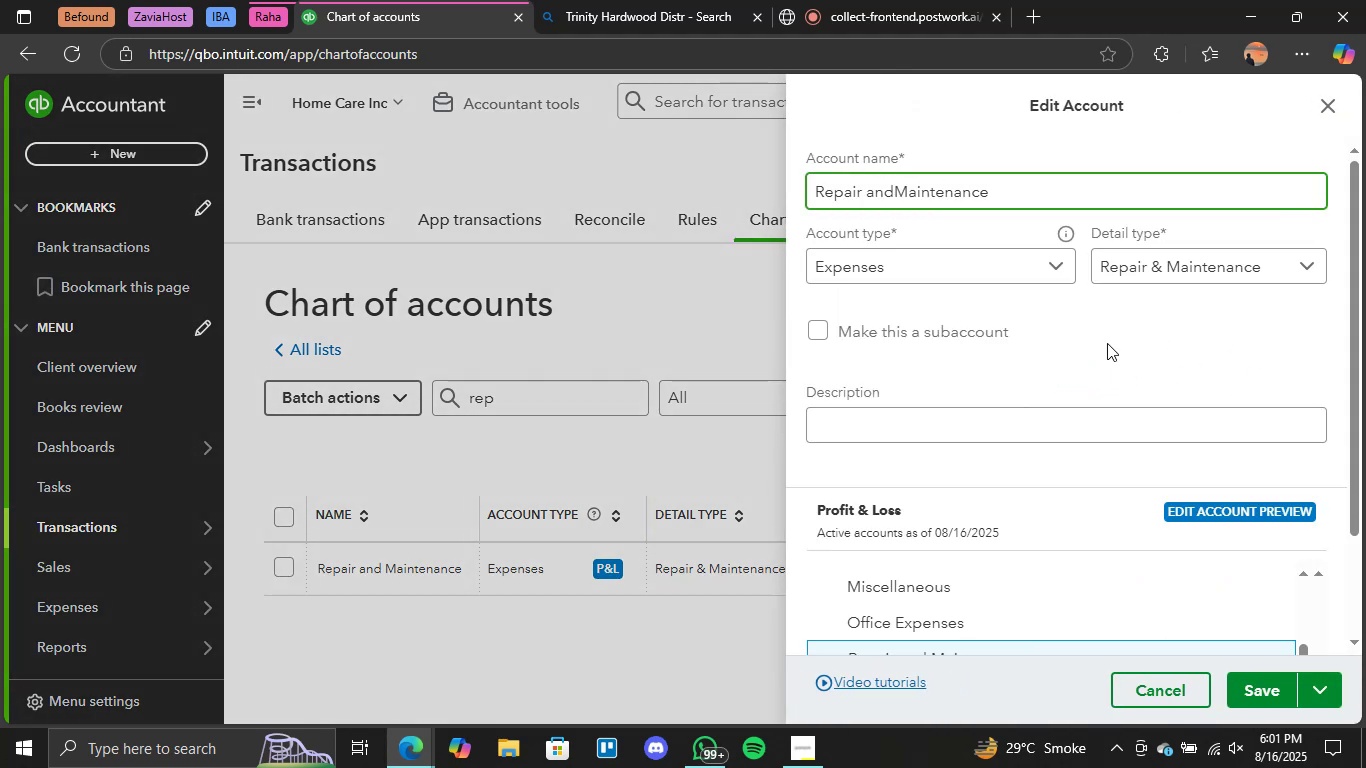 
key(Backspace)
 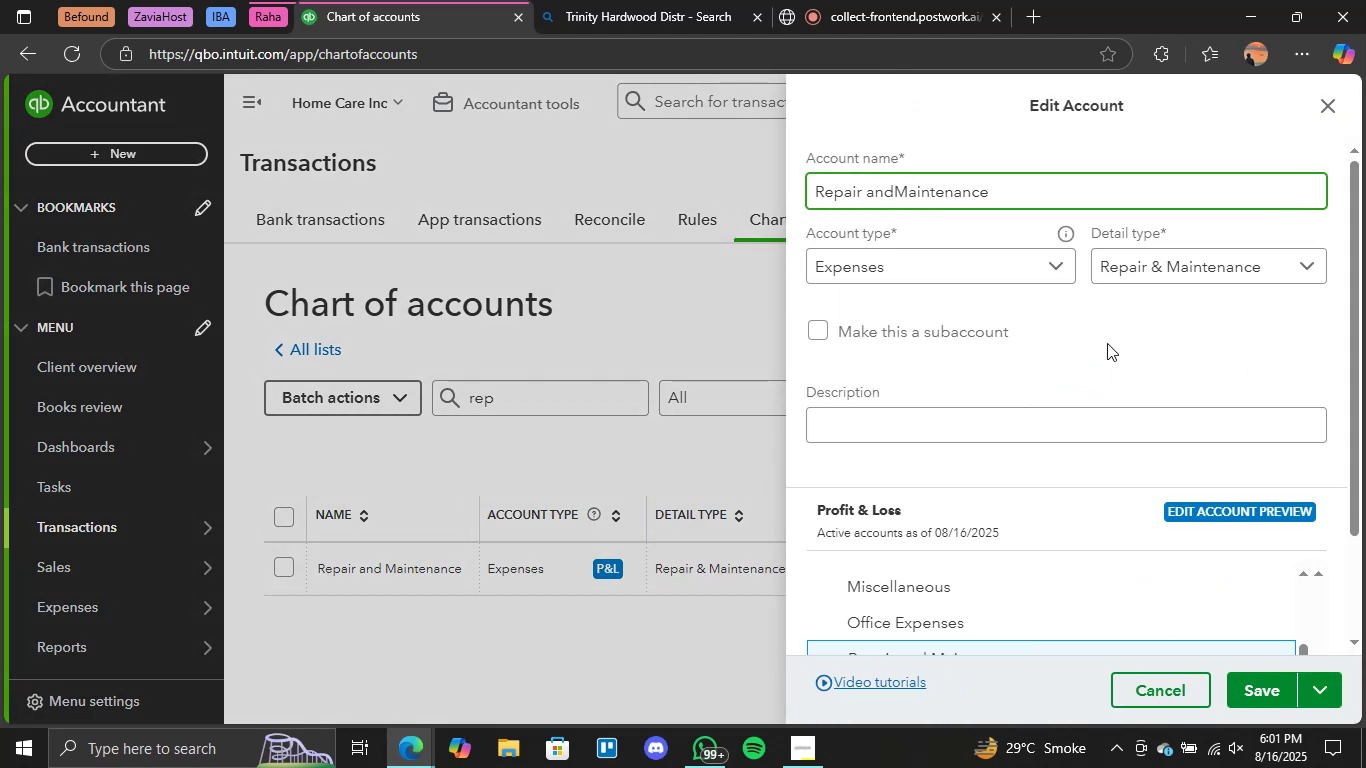 
key(Backspace)
 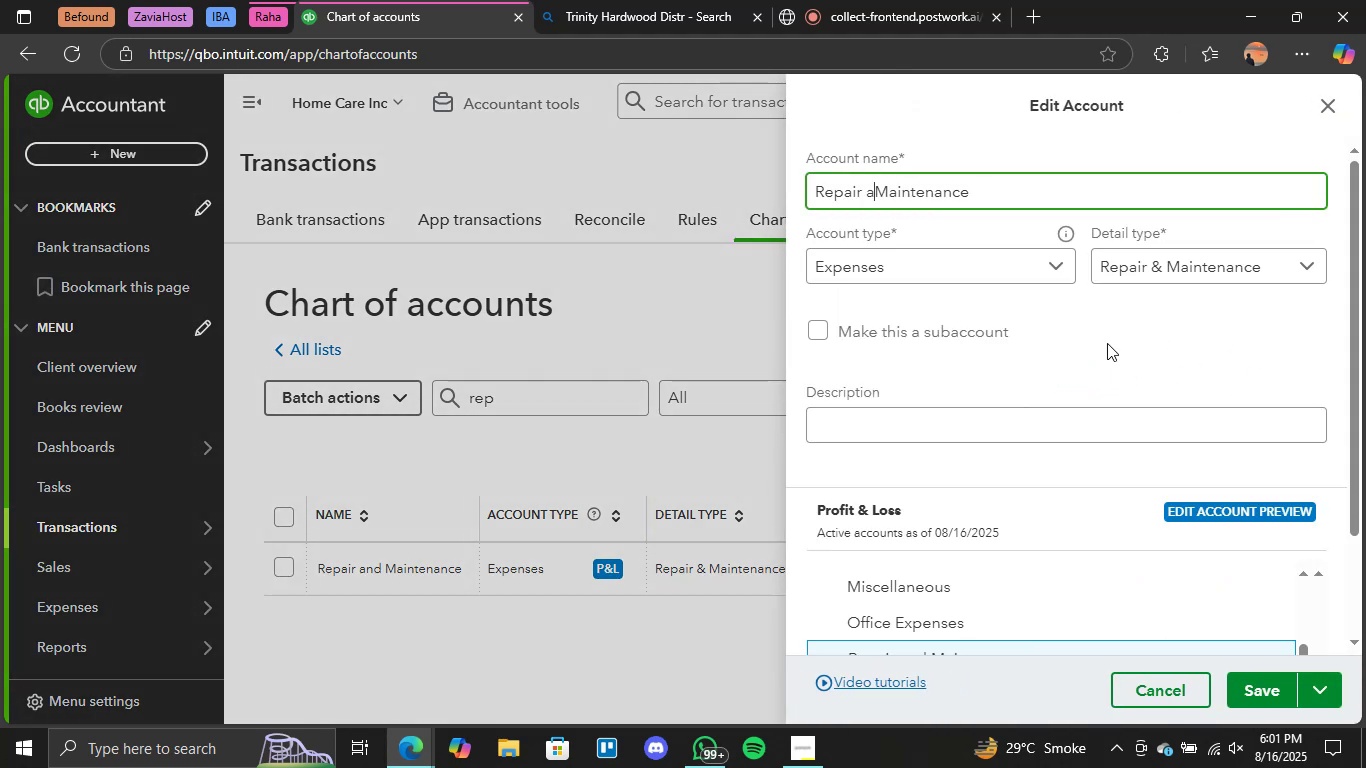 
key(Backspace)
 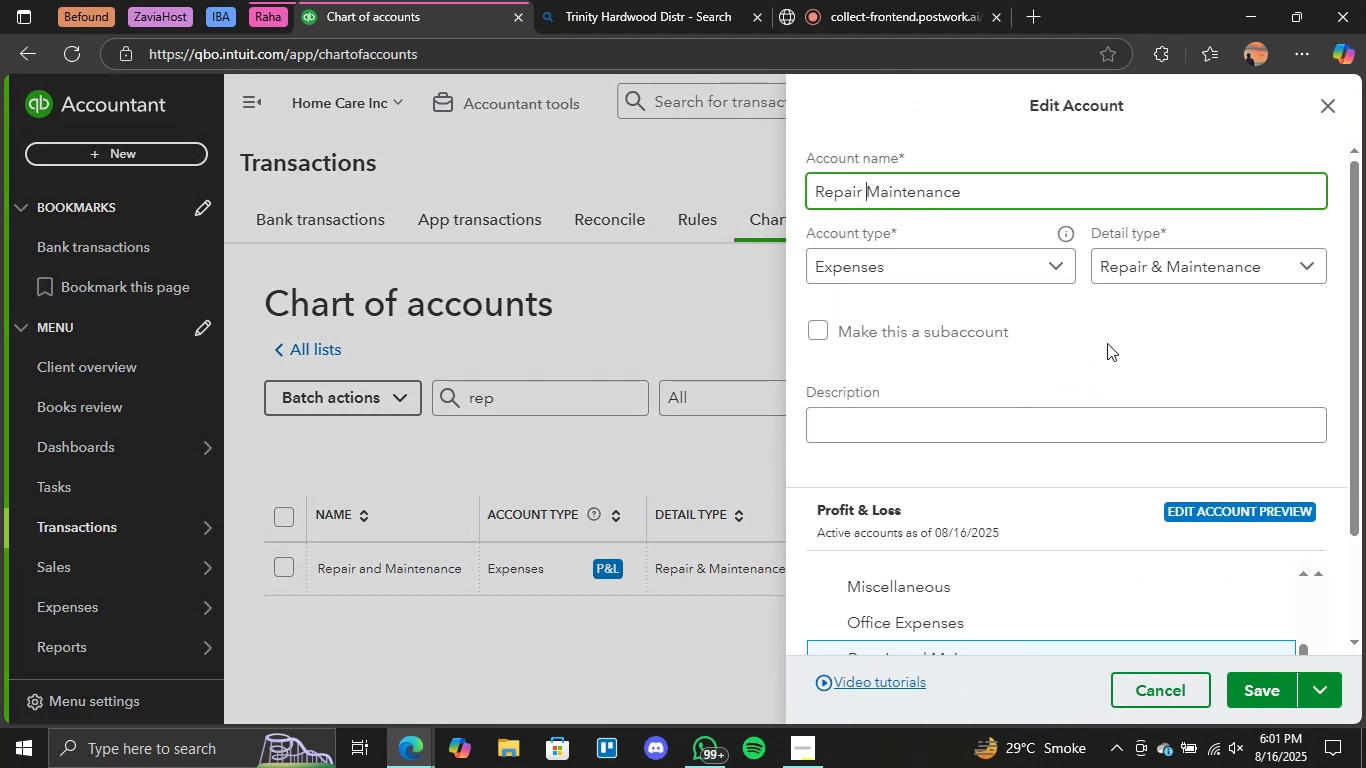 
key(Backspace)
 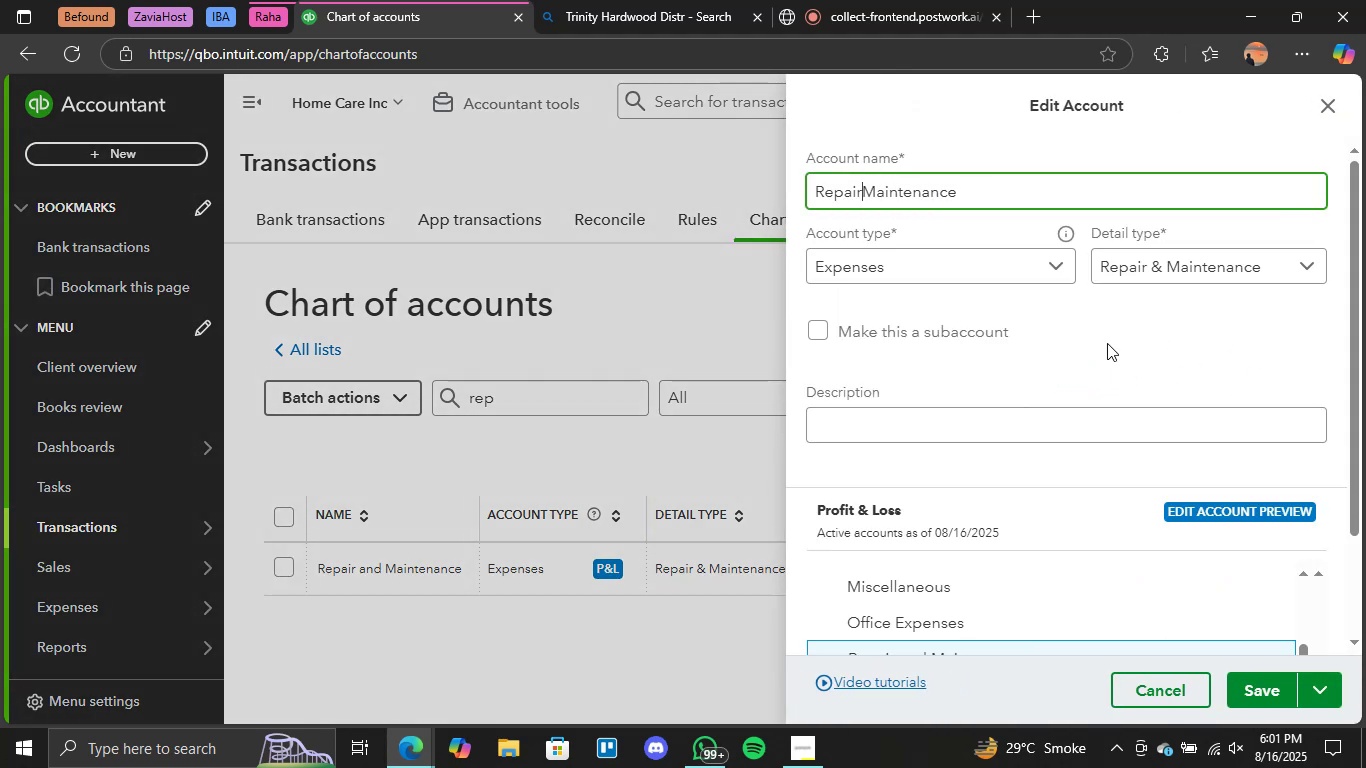 
key(Comma)
 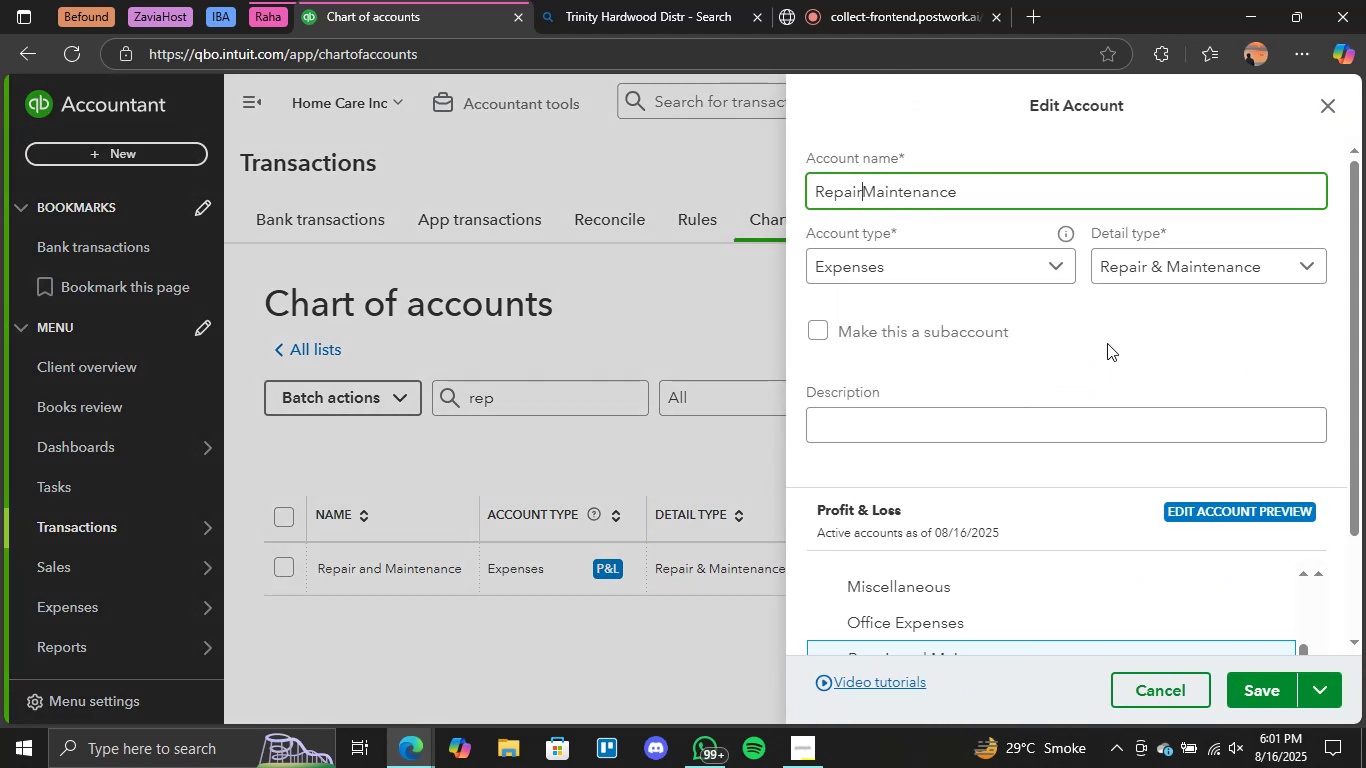 
key(Space)
 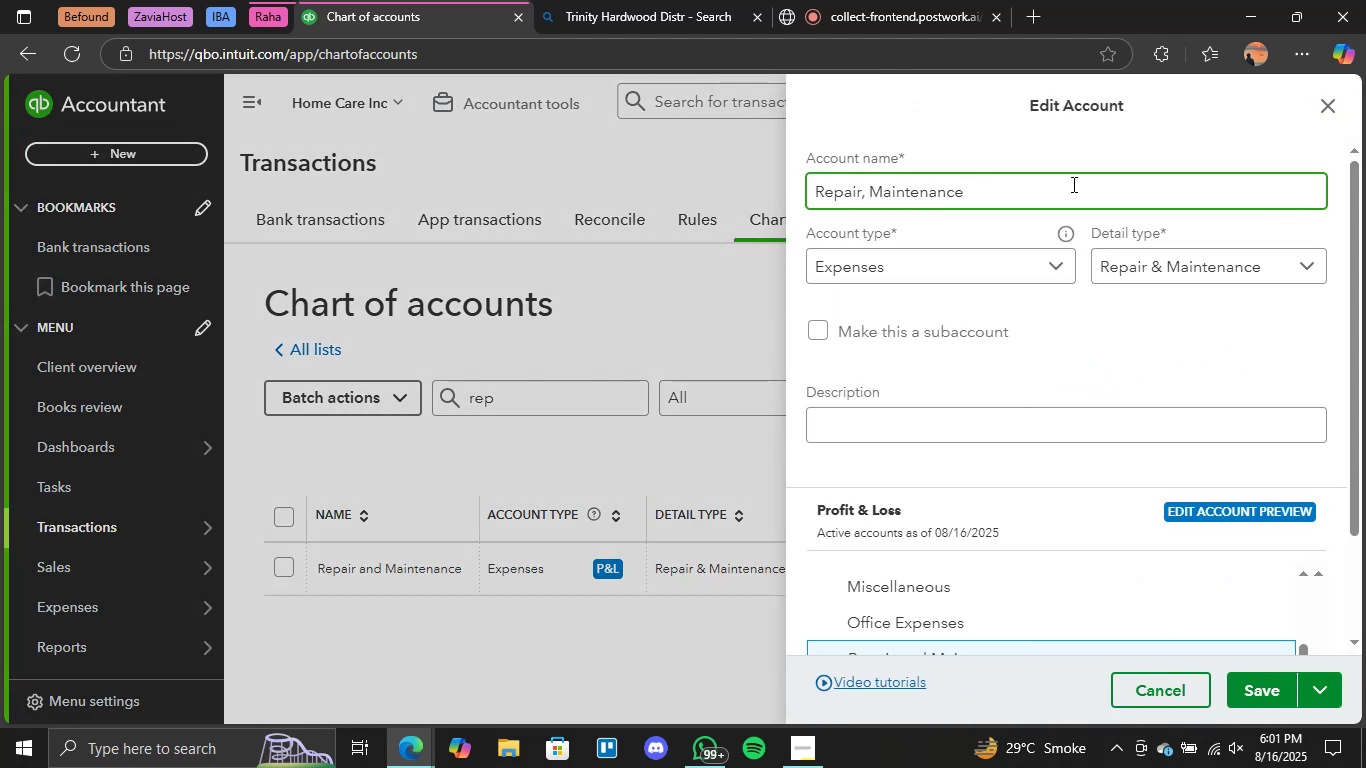 
left_click([1067, 196])
 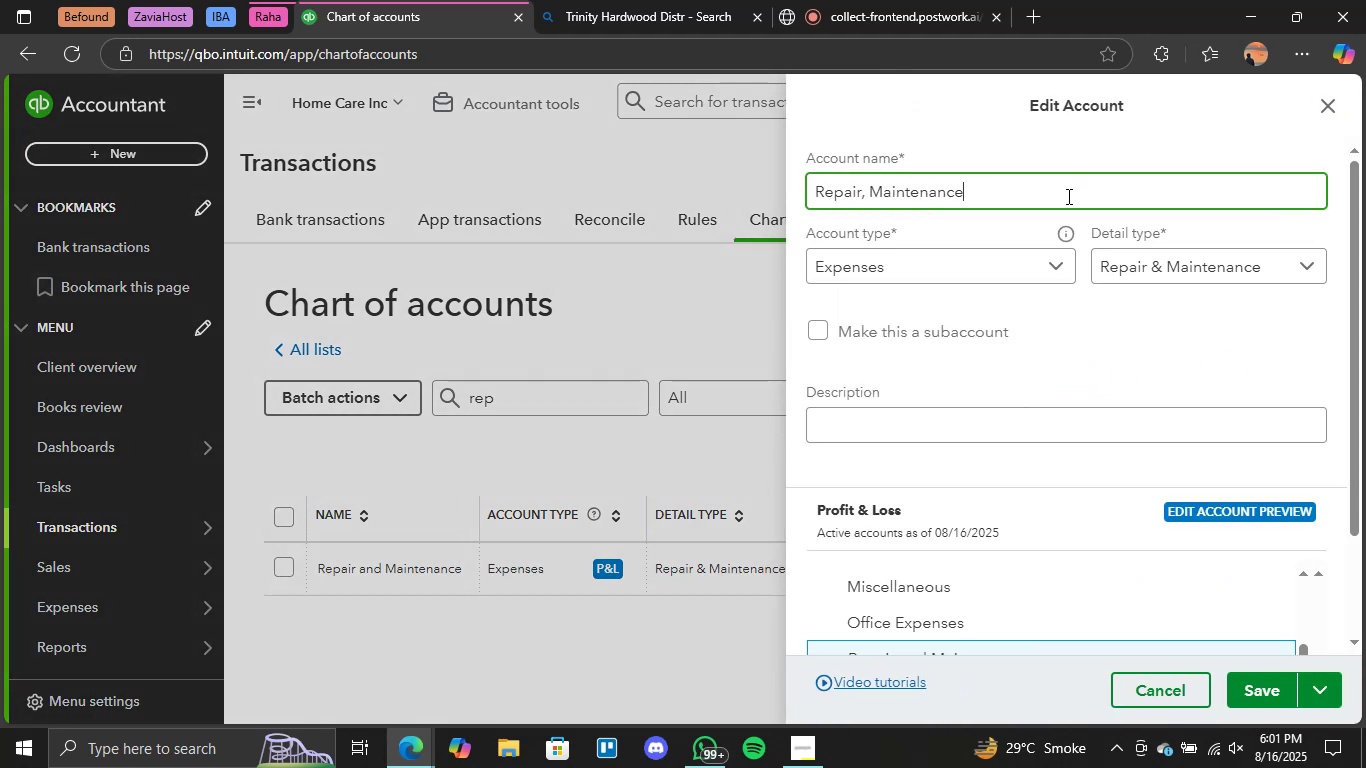 
type( and Office d)
key(Backspace)
type(Suplies)
 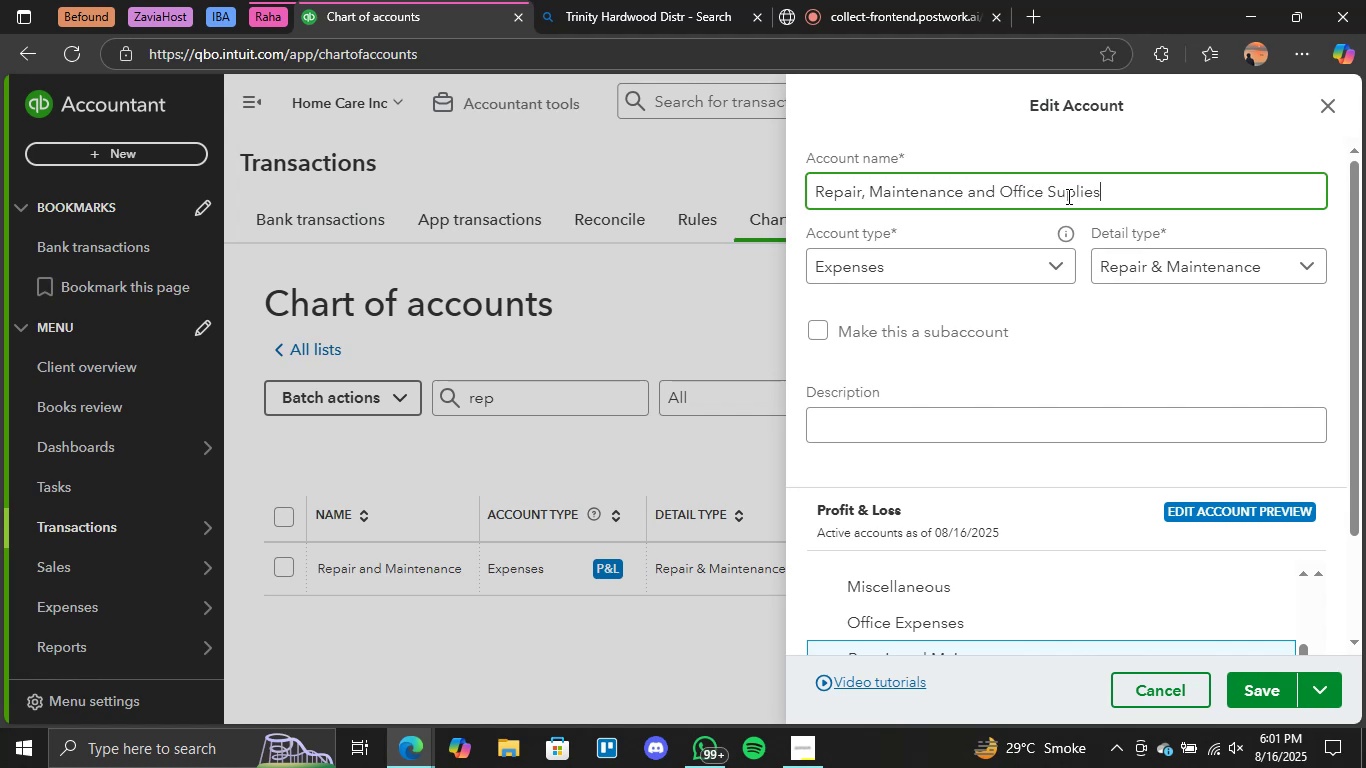 
key(ArrowLeft)
 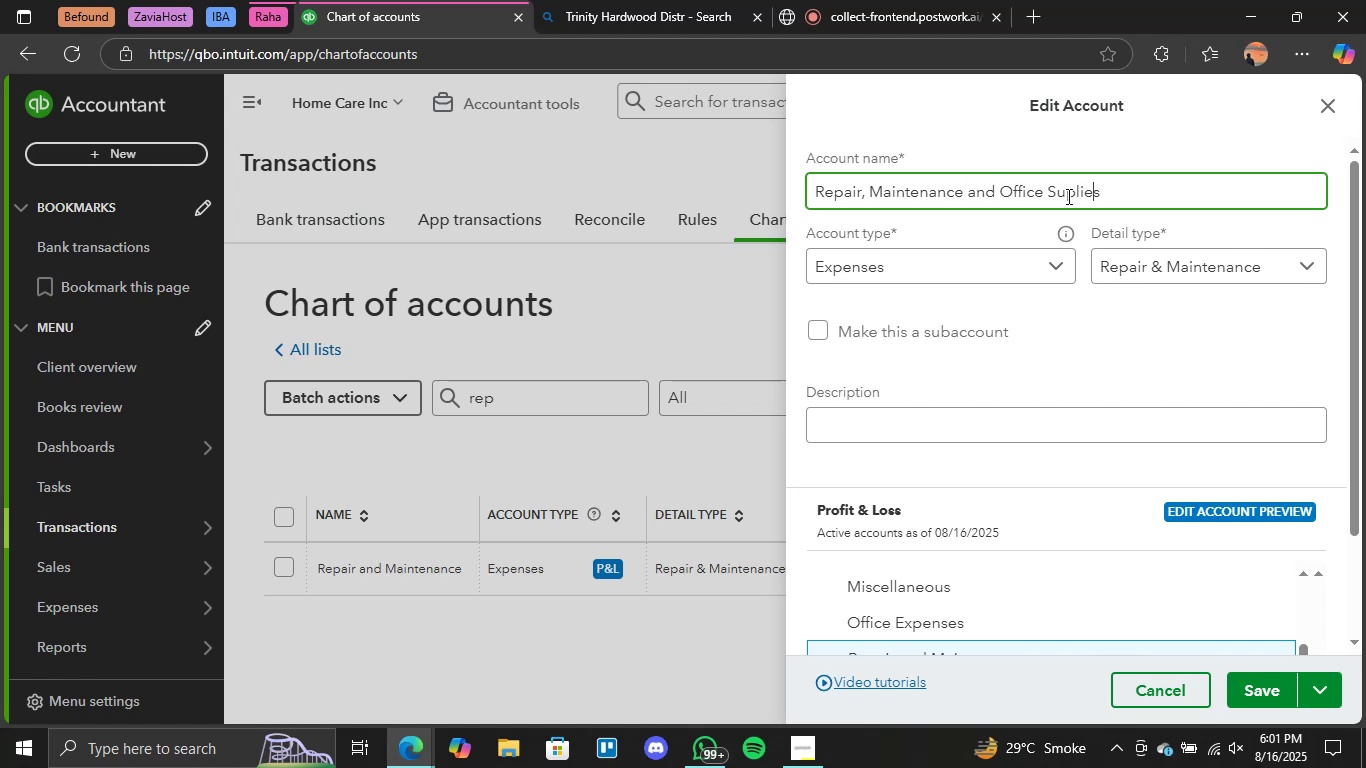 
key(ArrowLeft)
 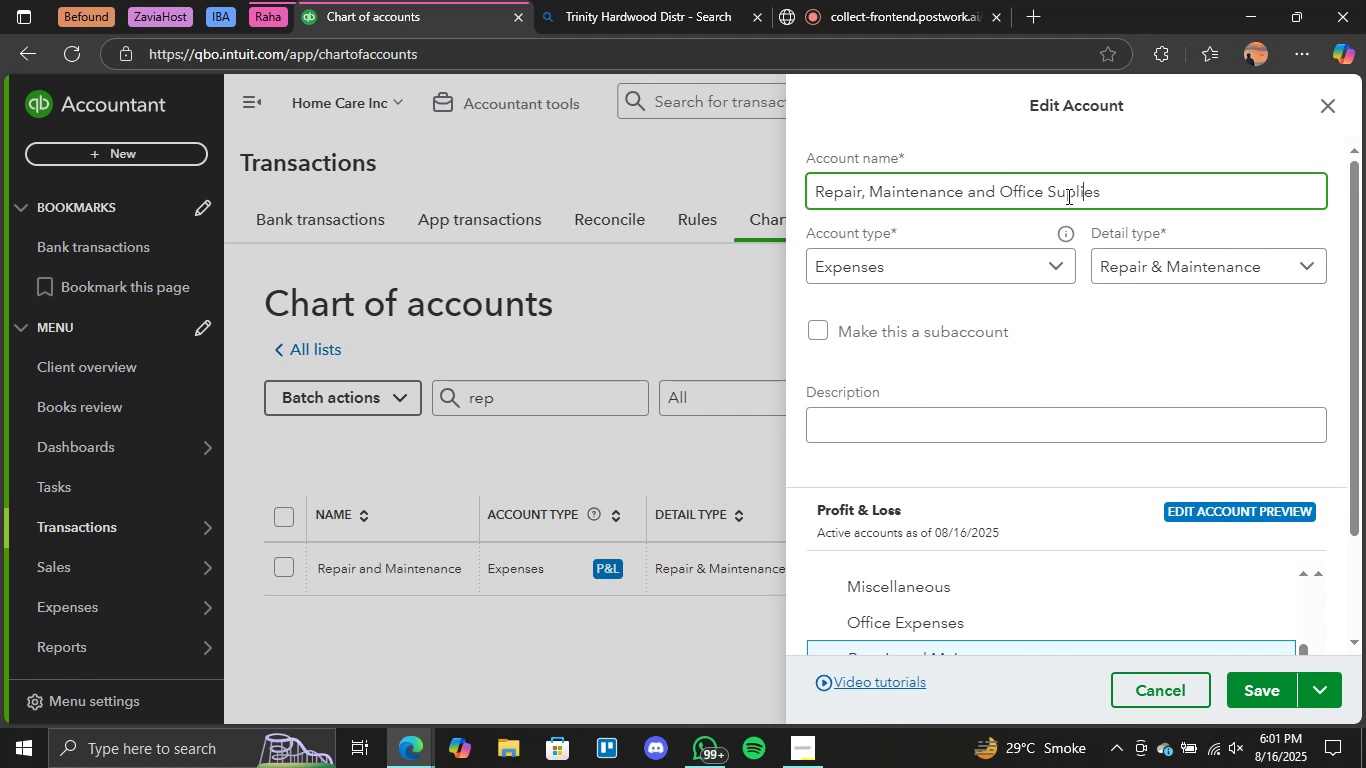 
key(ArrowLeft)
 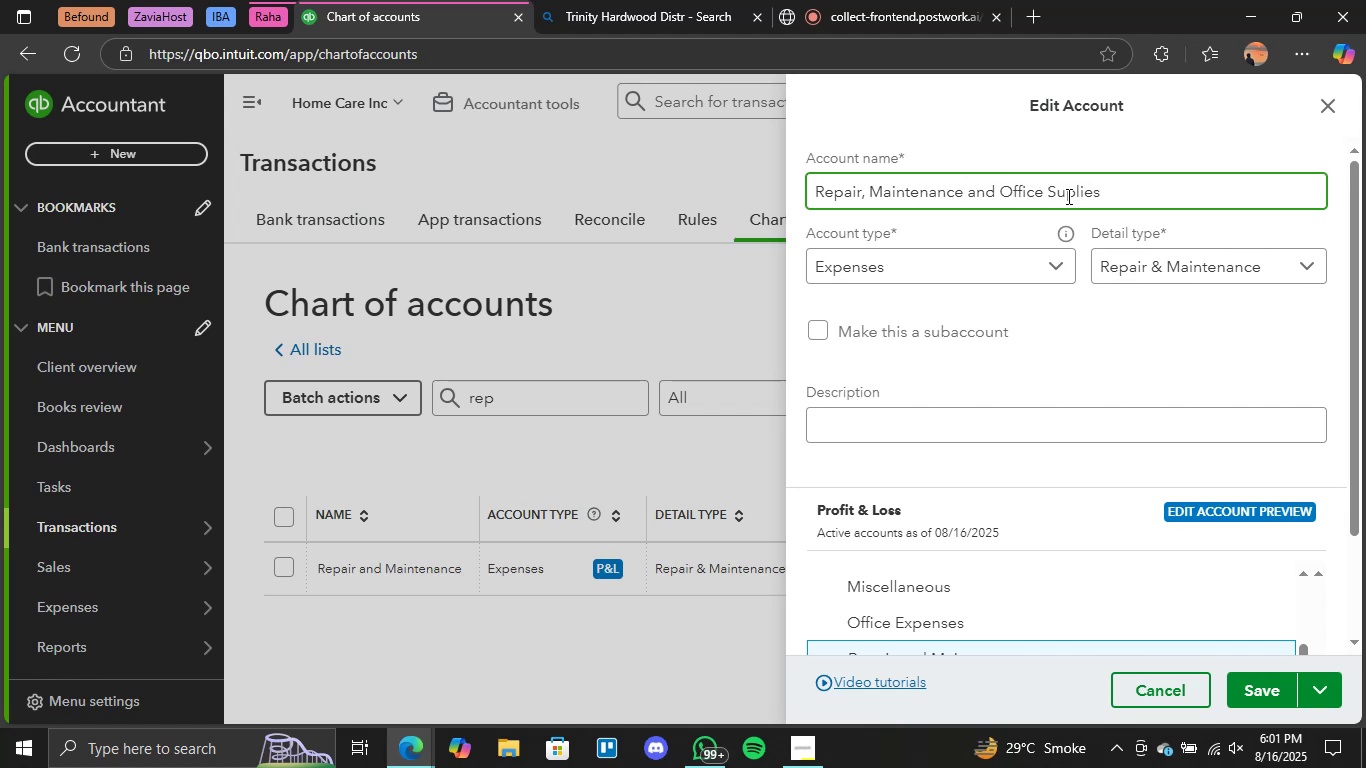 
key(ArrowLeft)
 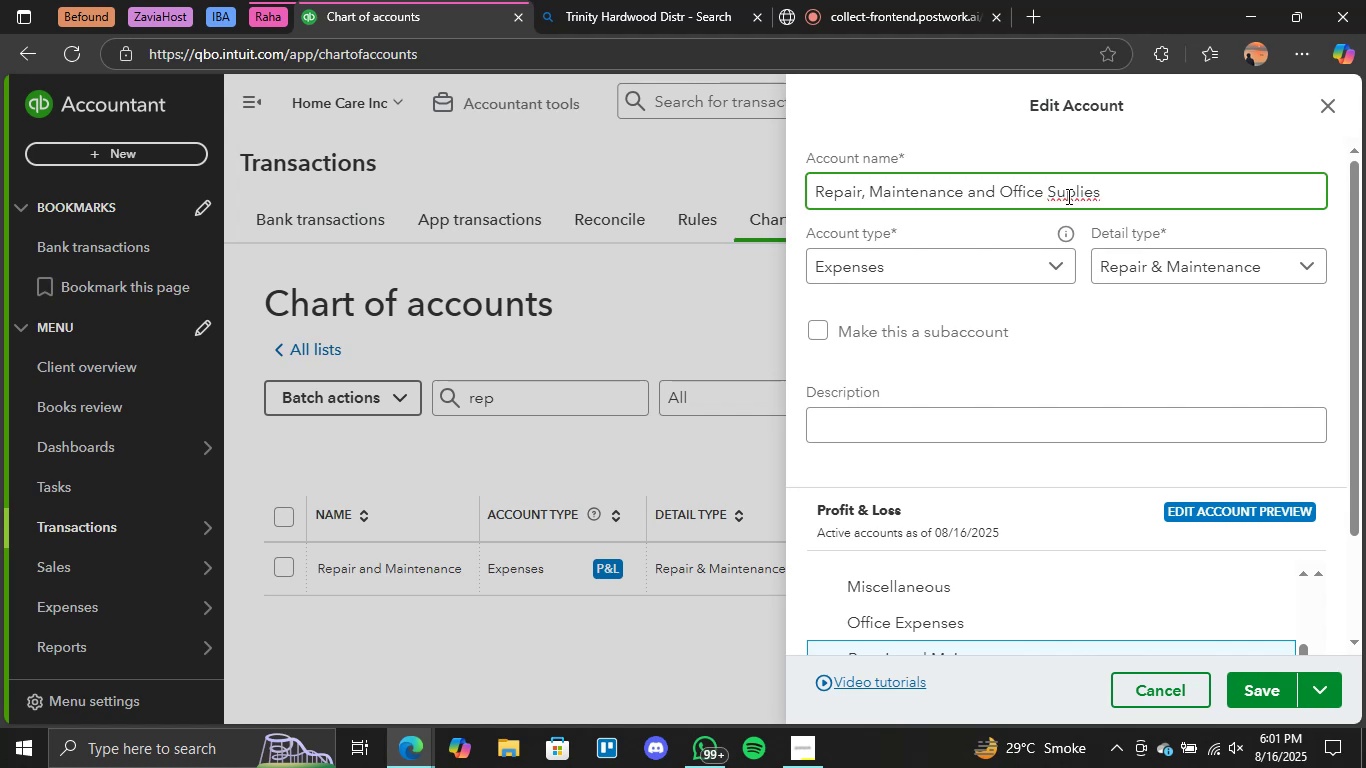 
key(P)
 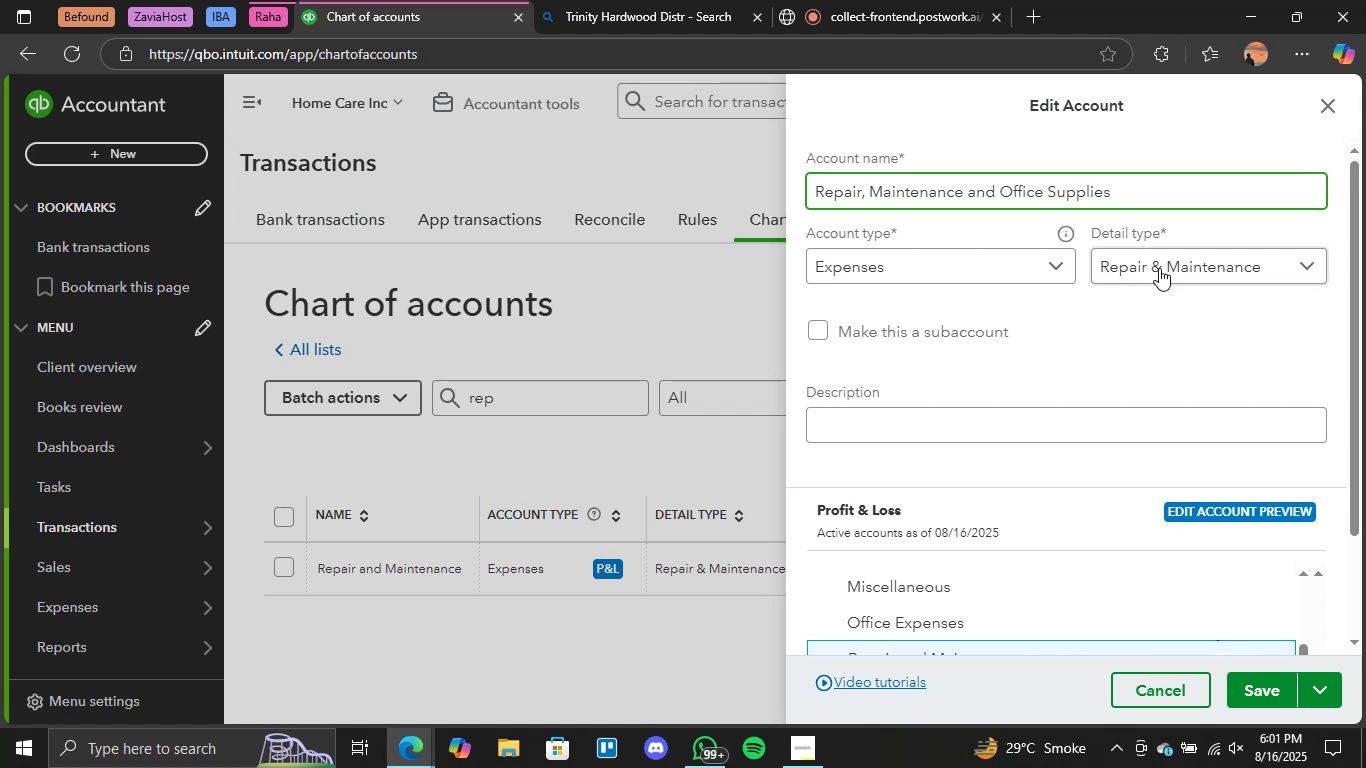 
left_click([1212, 261])
 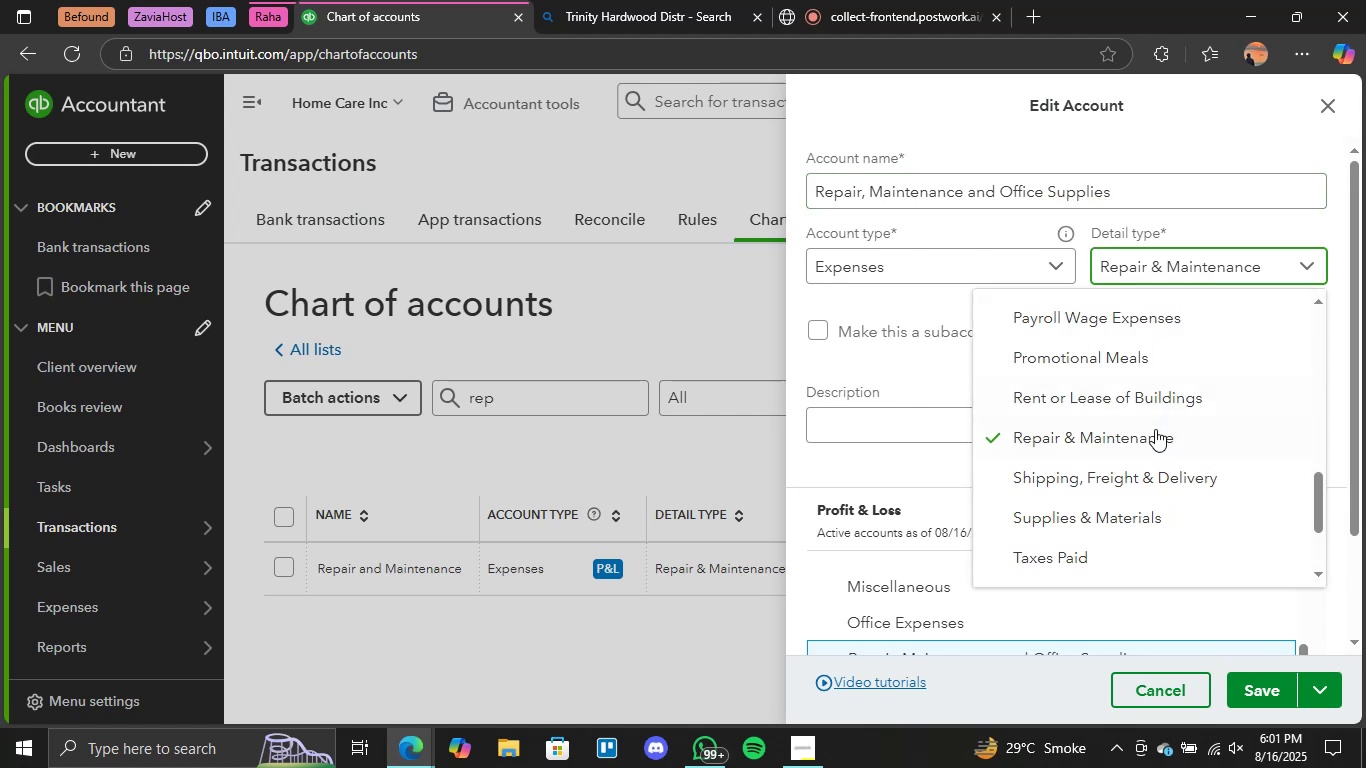 
scroll: coordinate [1155, 429], scroll_direction: none, amount: 0.0
 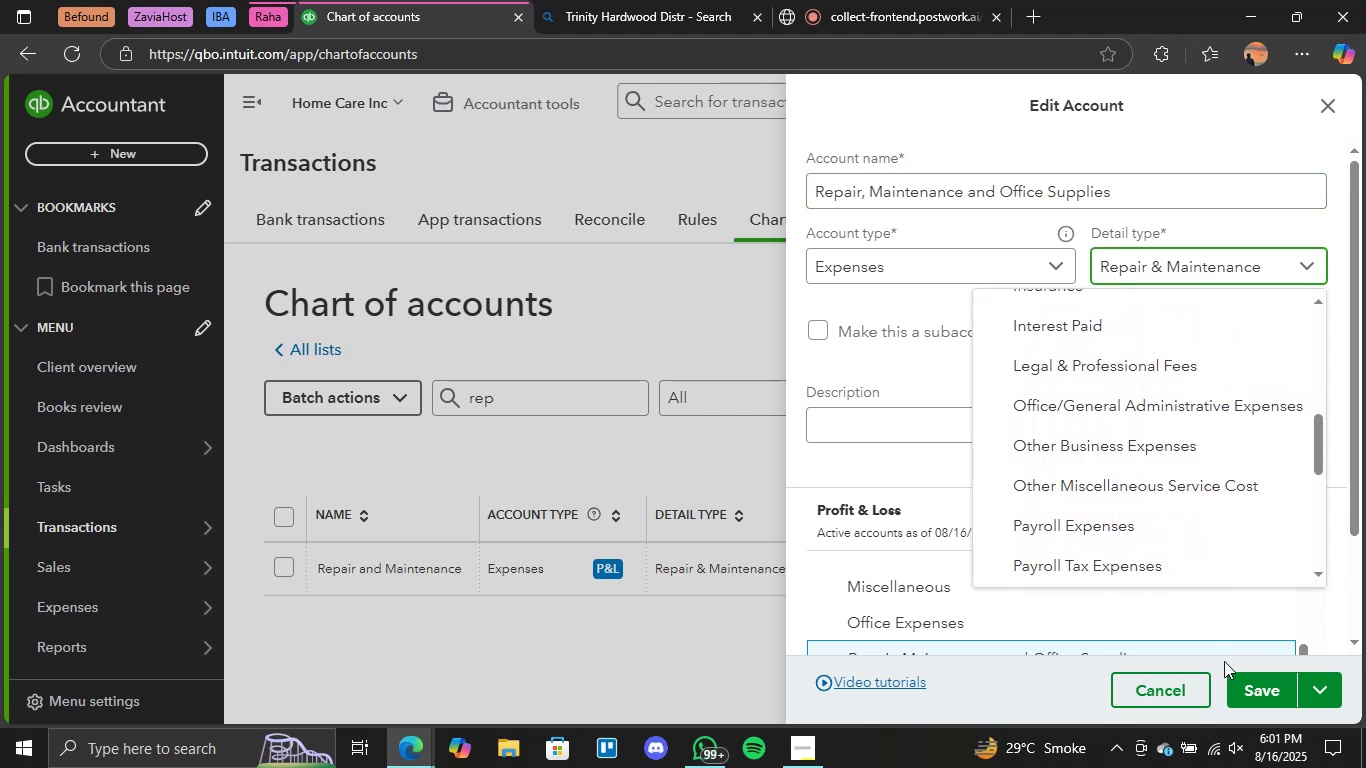 
left_click([1246, 685])
 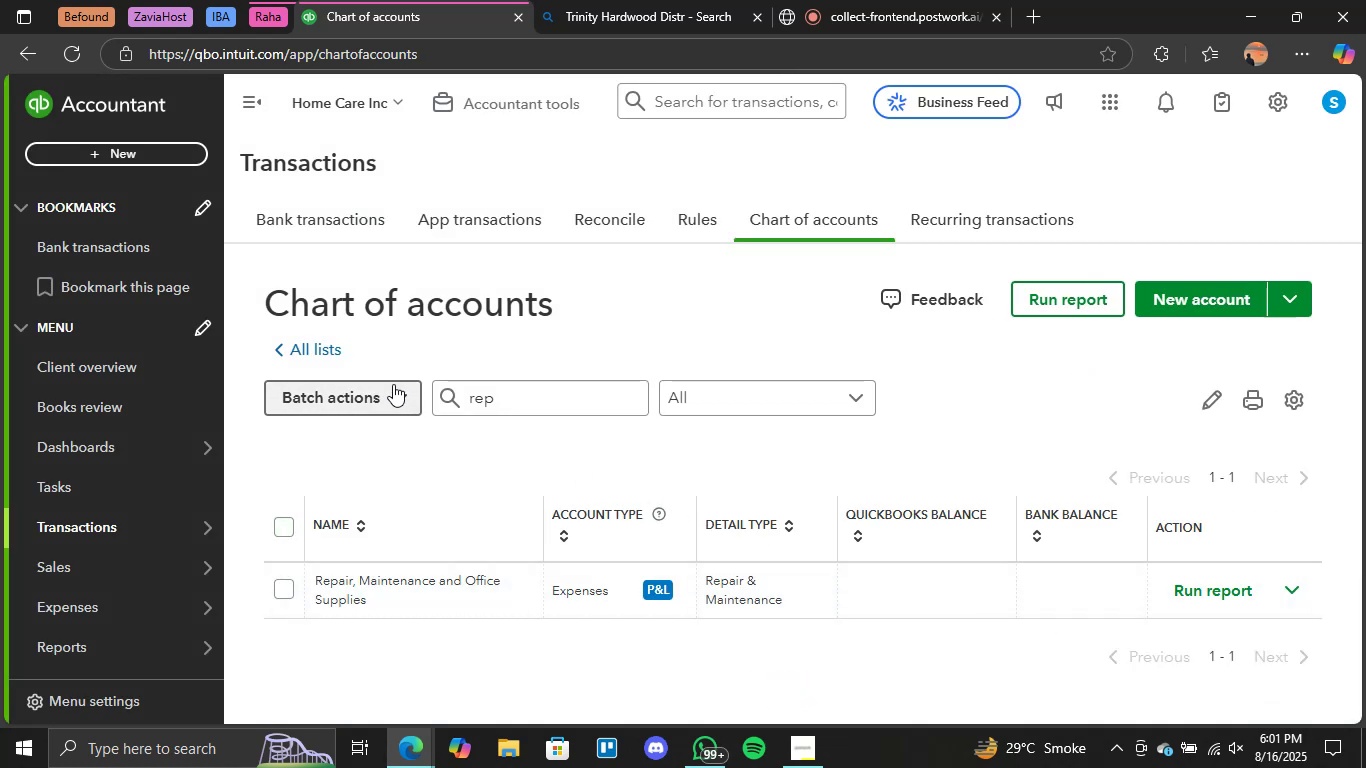 
wait(5.83)
 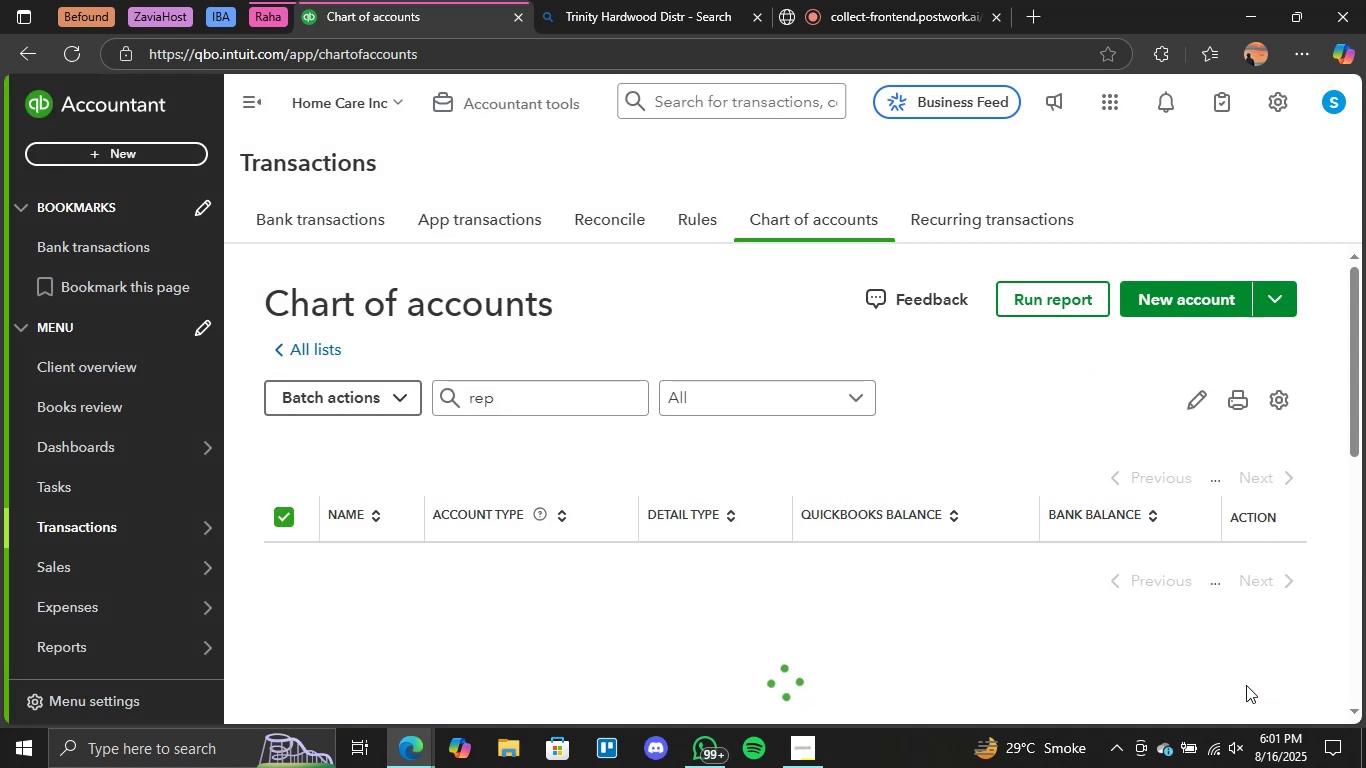 
left_click([339, 223])
 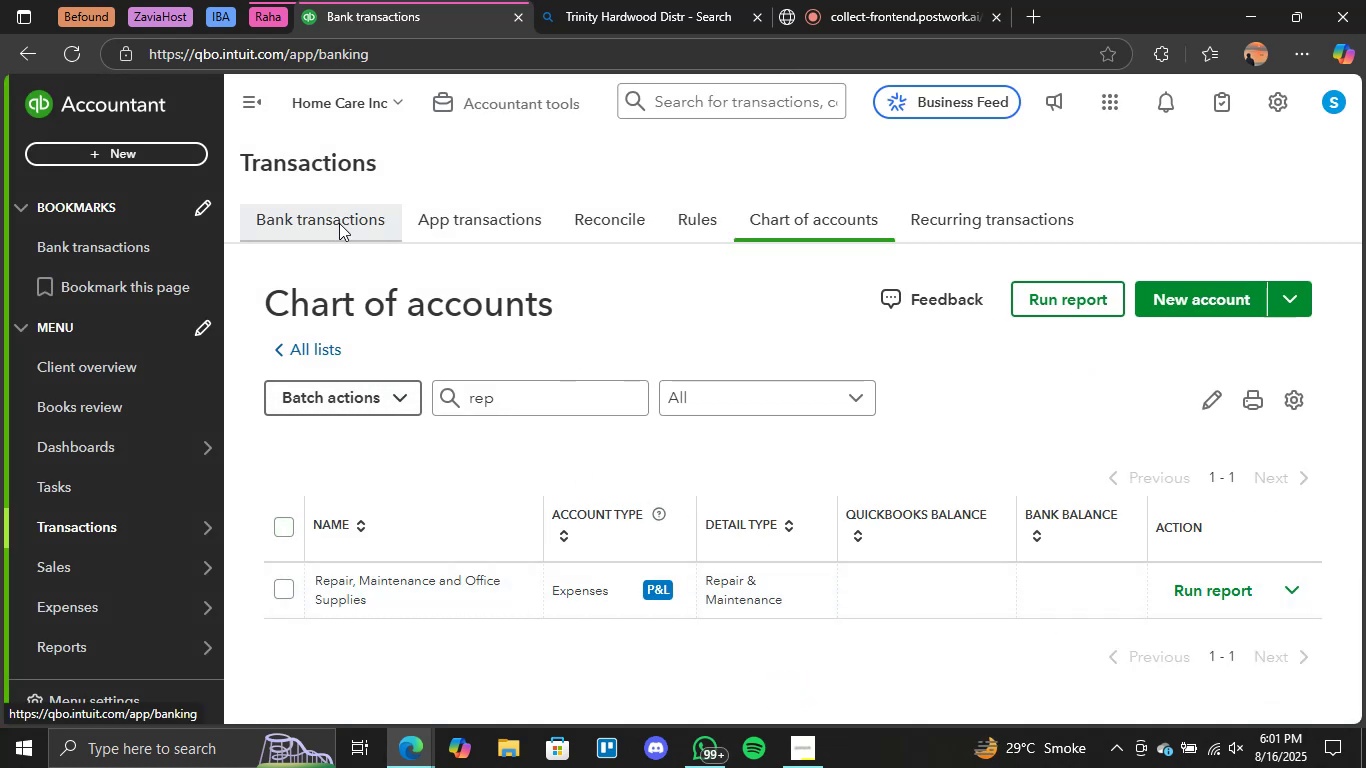 
mouse_move([592, 371])
 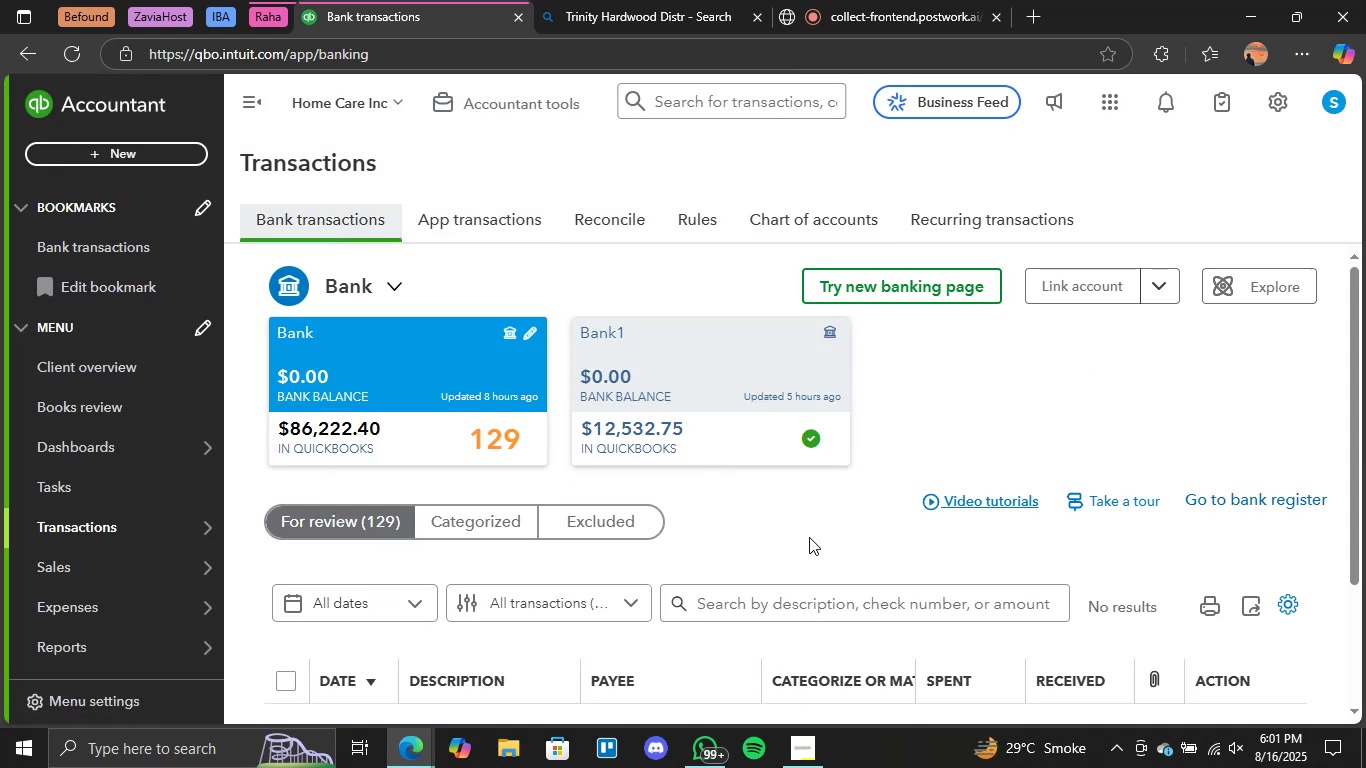 
scroll: coordinate [809, 537], scroll_direction: down, amount: 7.0
 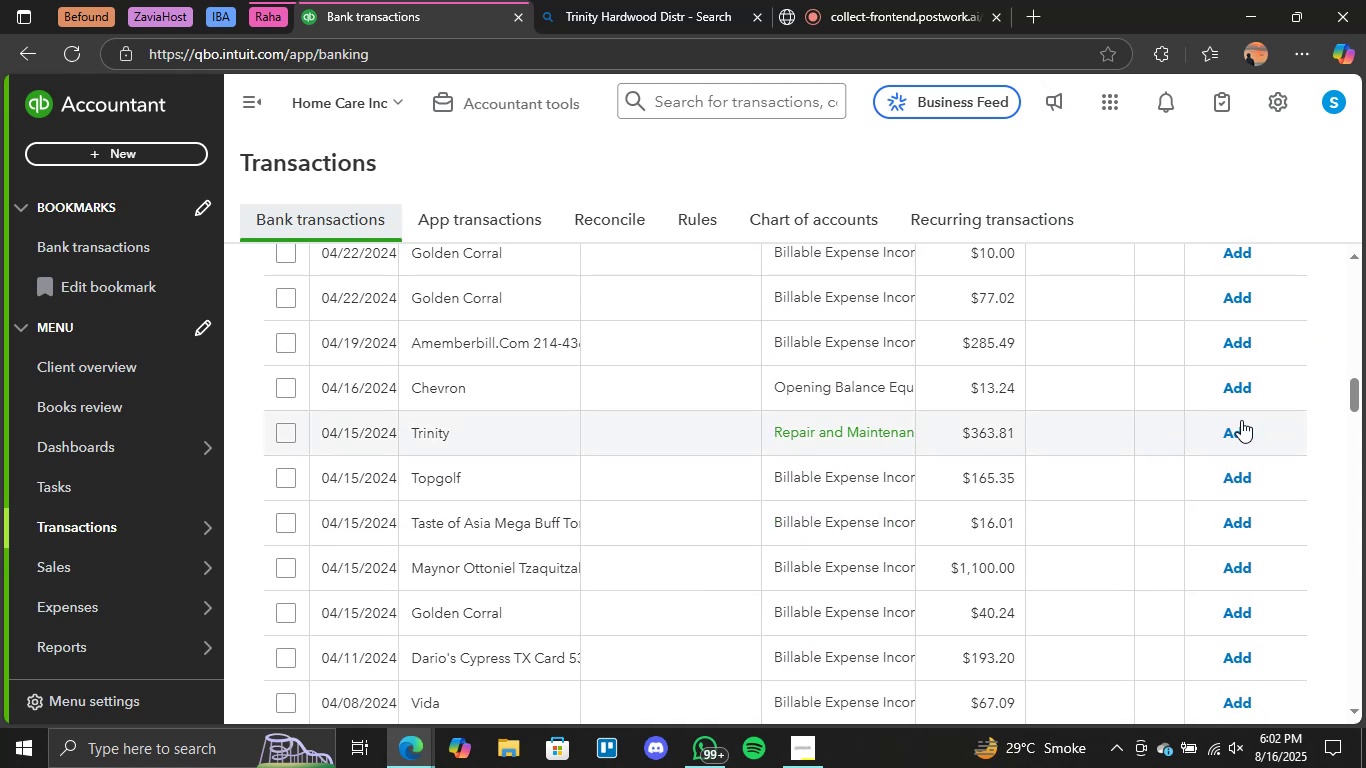 
left_click([1240, 430])
 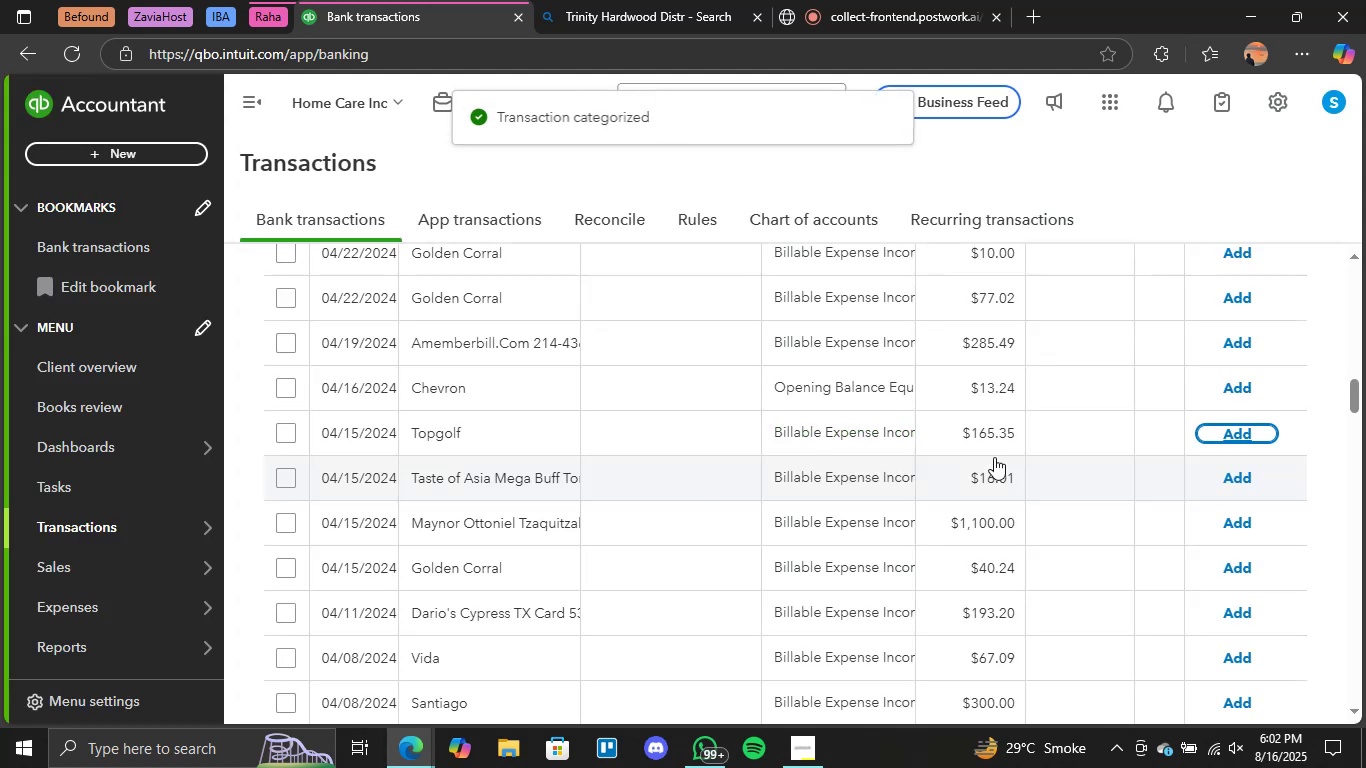 
scroll: coordinate [926, 540], scroll_direction: down, amount: 4.0
 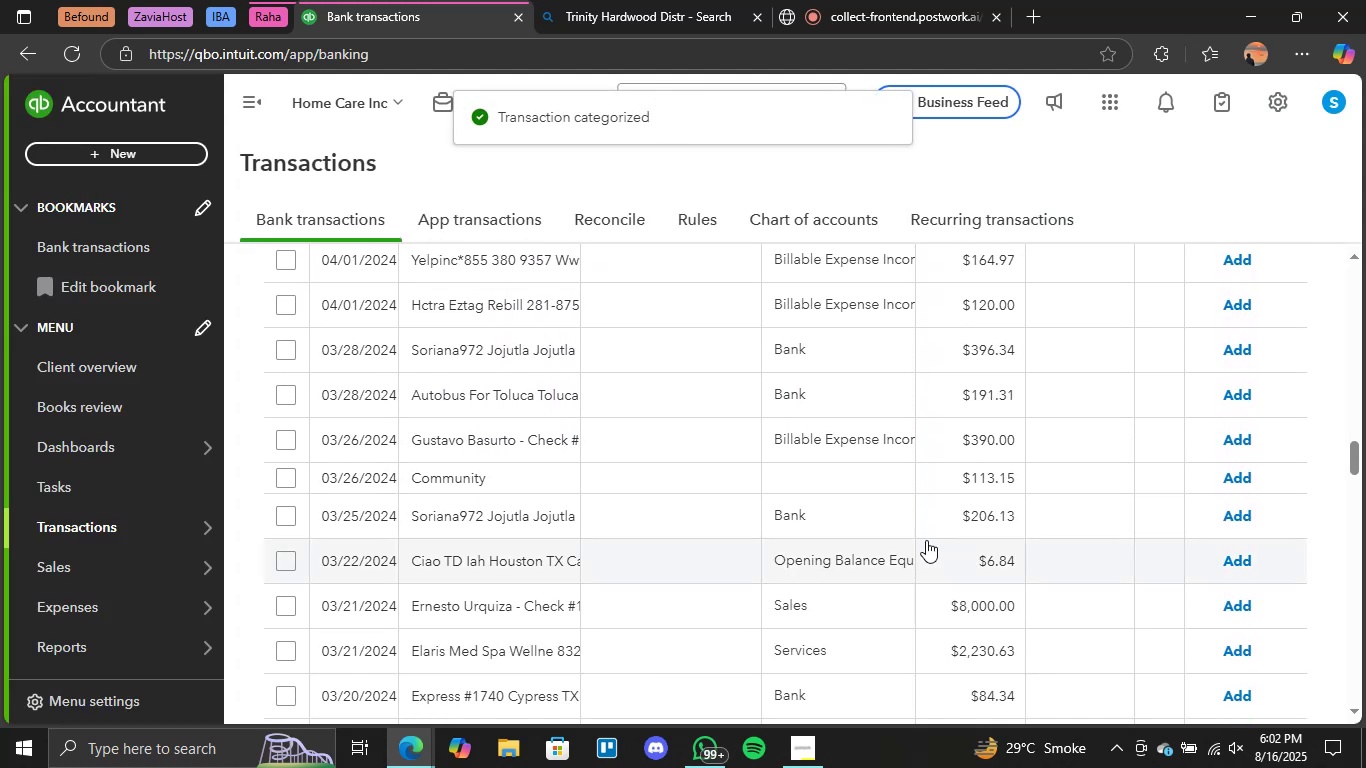 
scroll: coordinate [926, 540], scroll_direction: none, amount: 0.0
 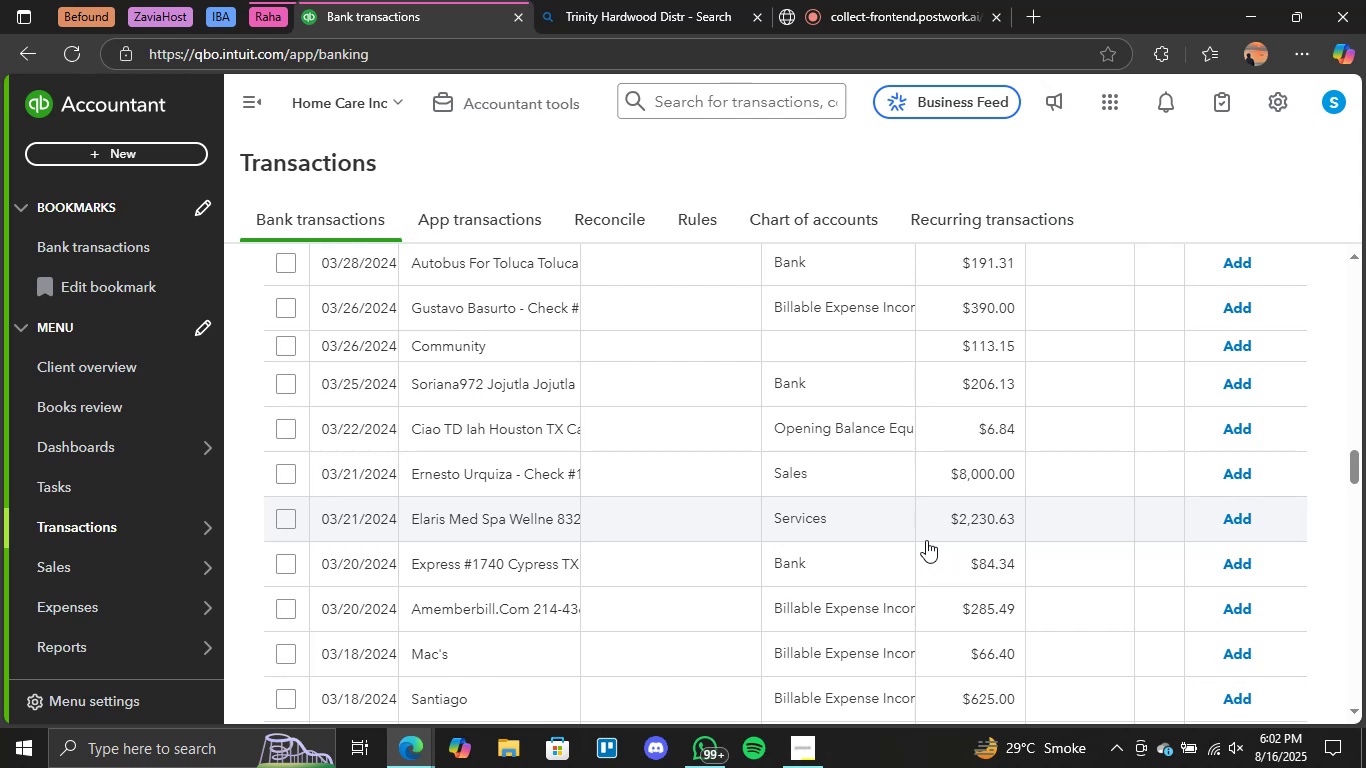 
wait(31.44)
 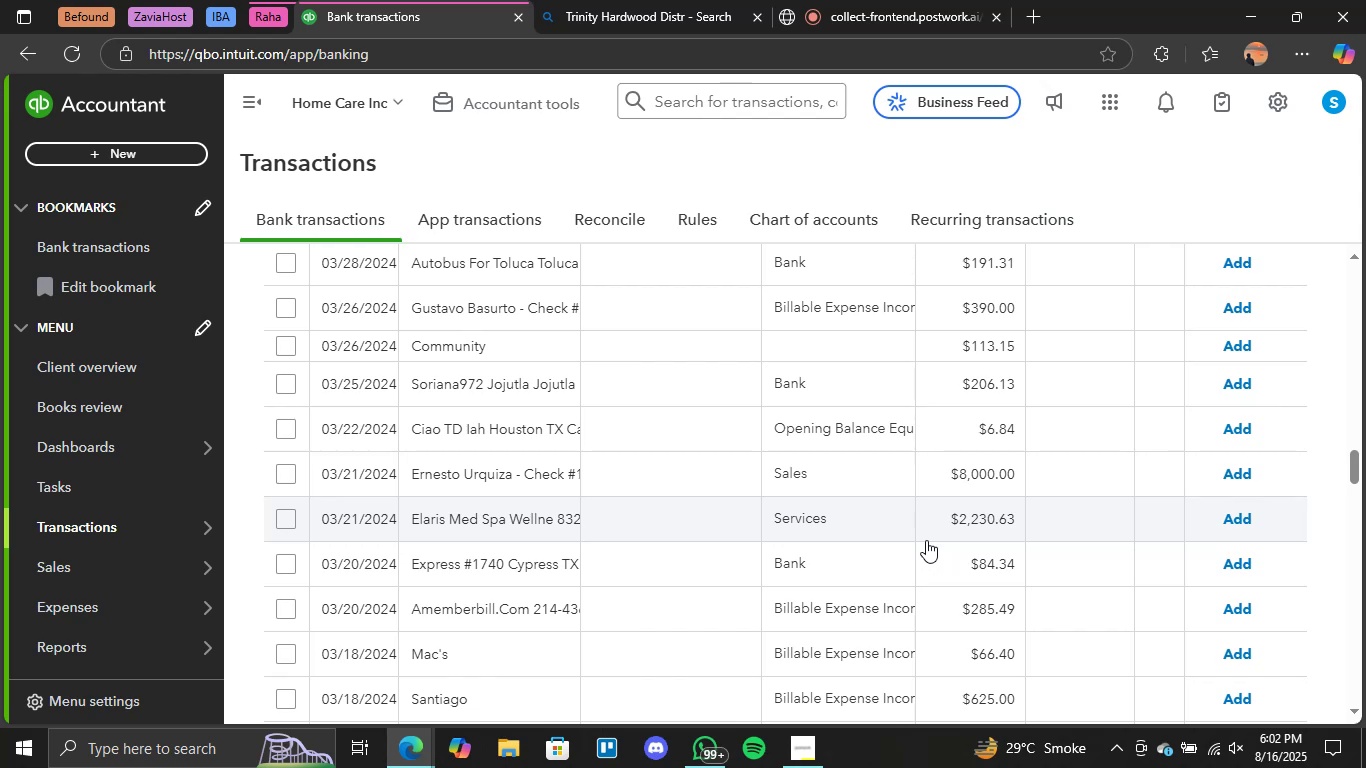 
scroll: coordinate [789, 541], scroll_direction: down, amount: 2.0
 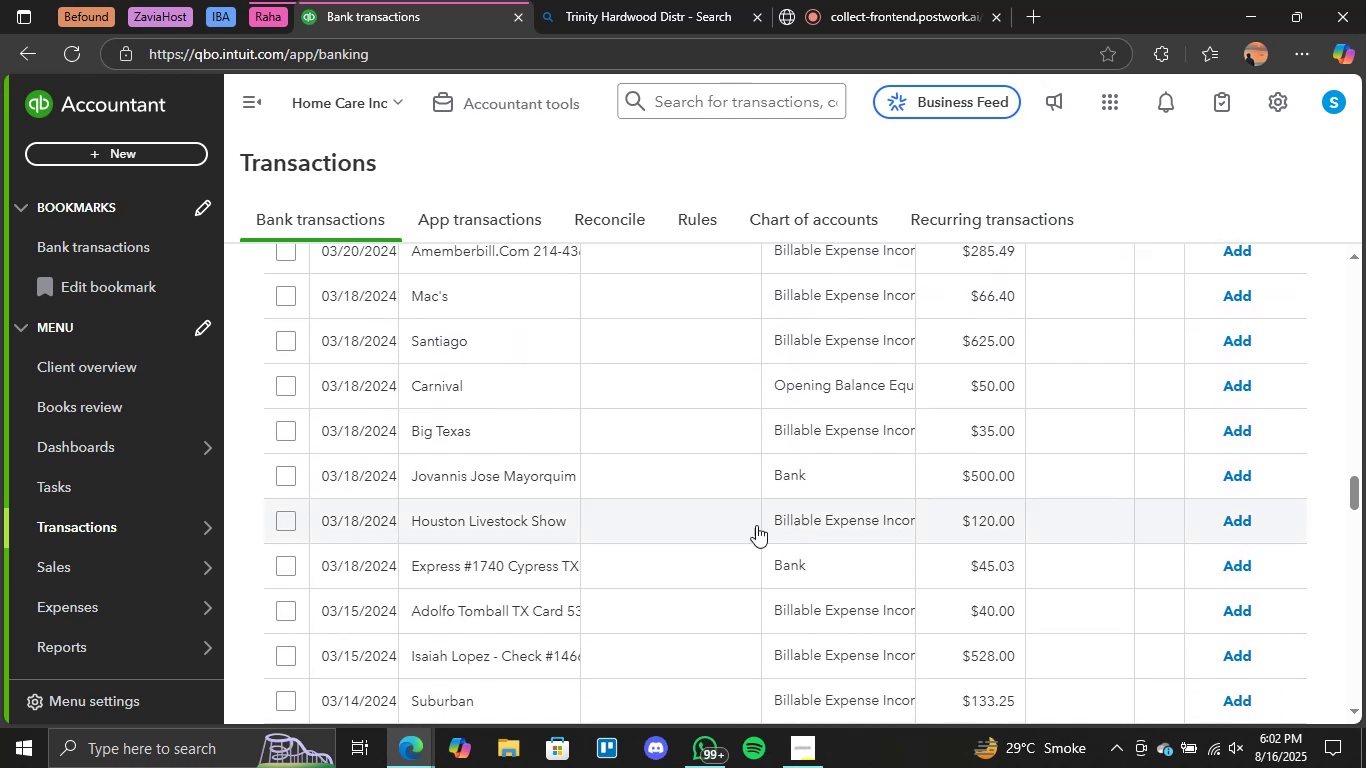 
scroll: coordinate [695, 484], scroll_direction: none, amount: 0.0
 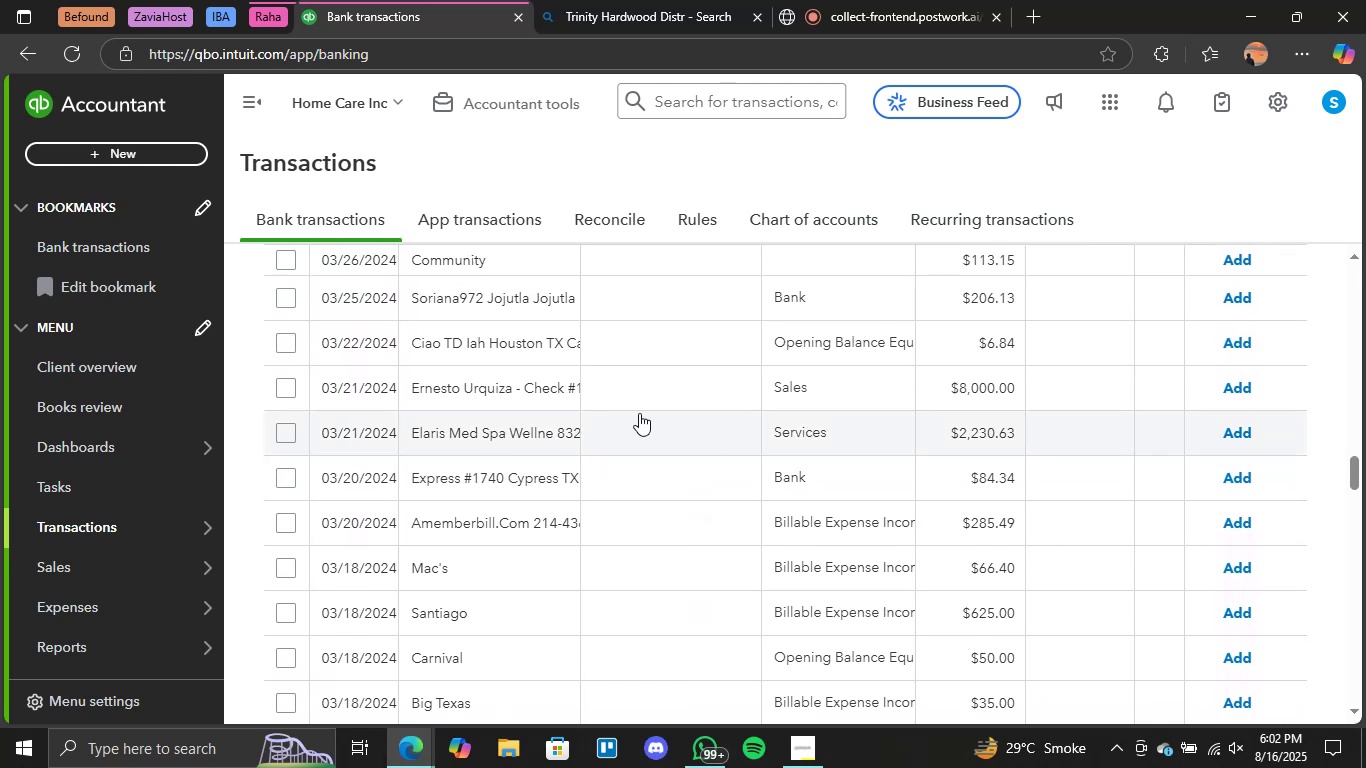 
left_click([546, 430])
 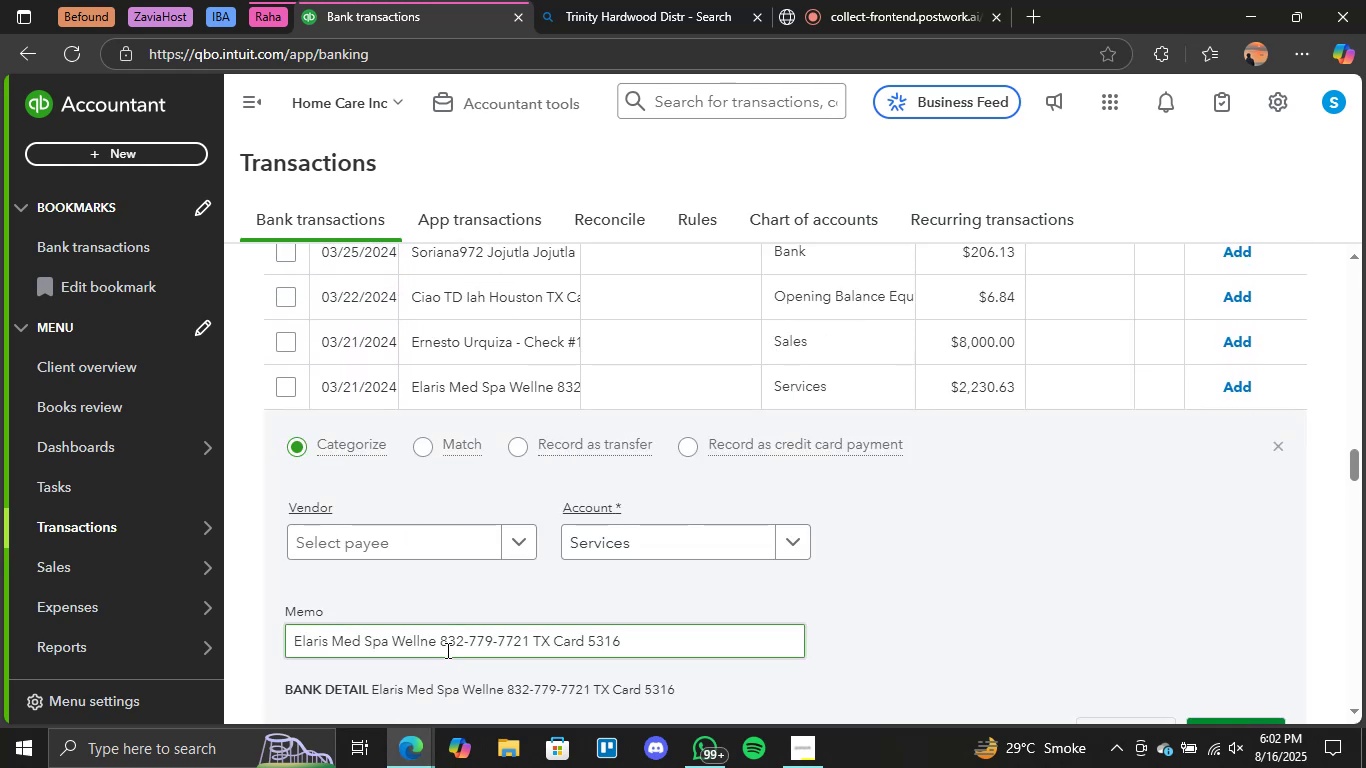 
left_click_drag(start_coordinate=[436, 642], to_coordinate=[298, 629])
 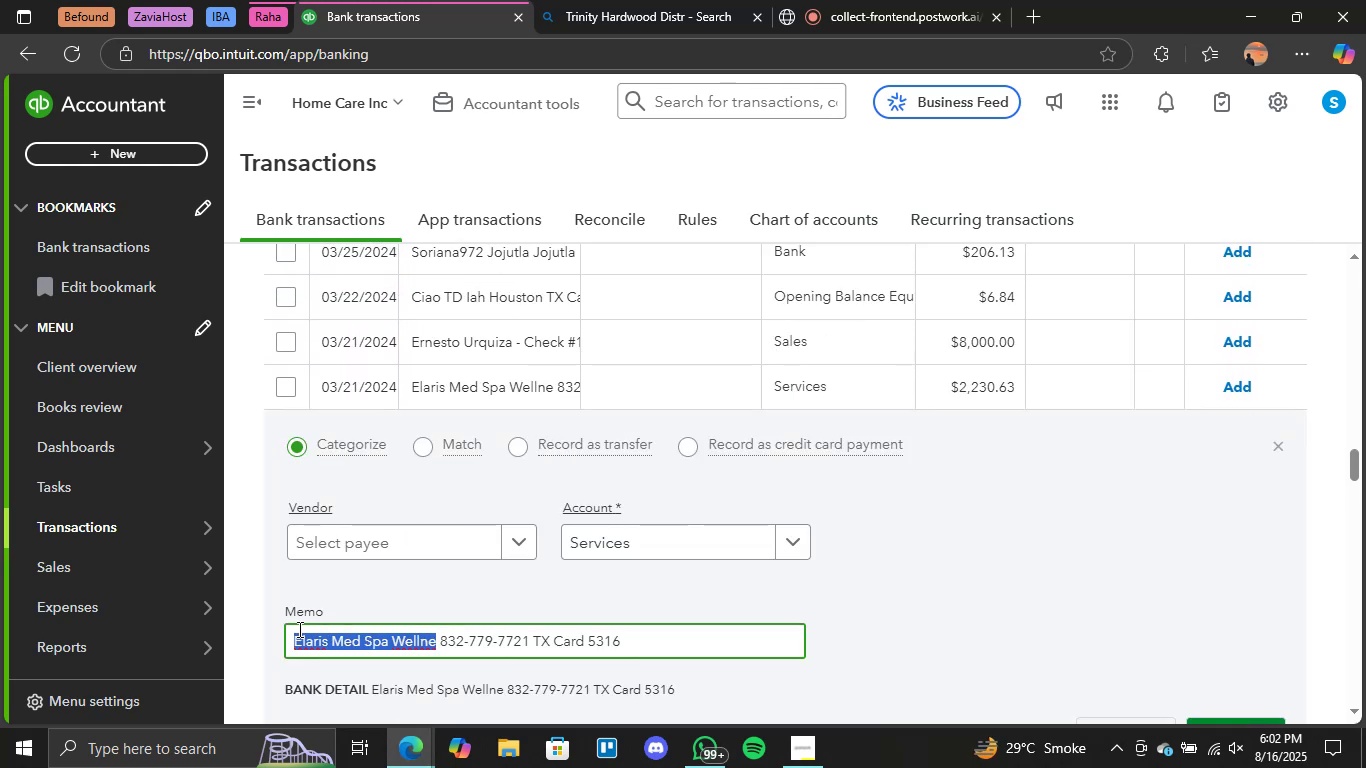 
key(Control+C)
 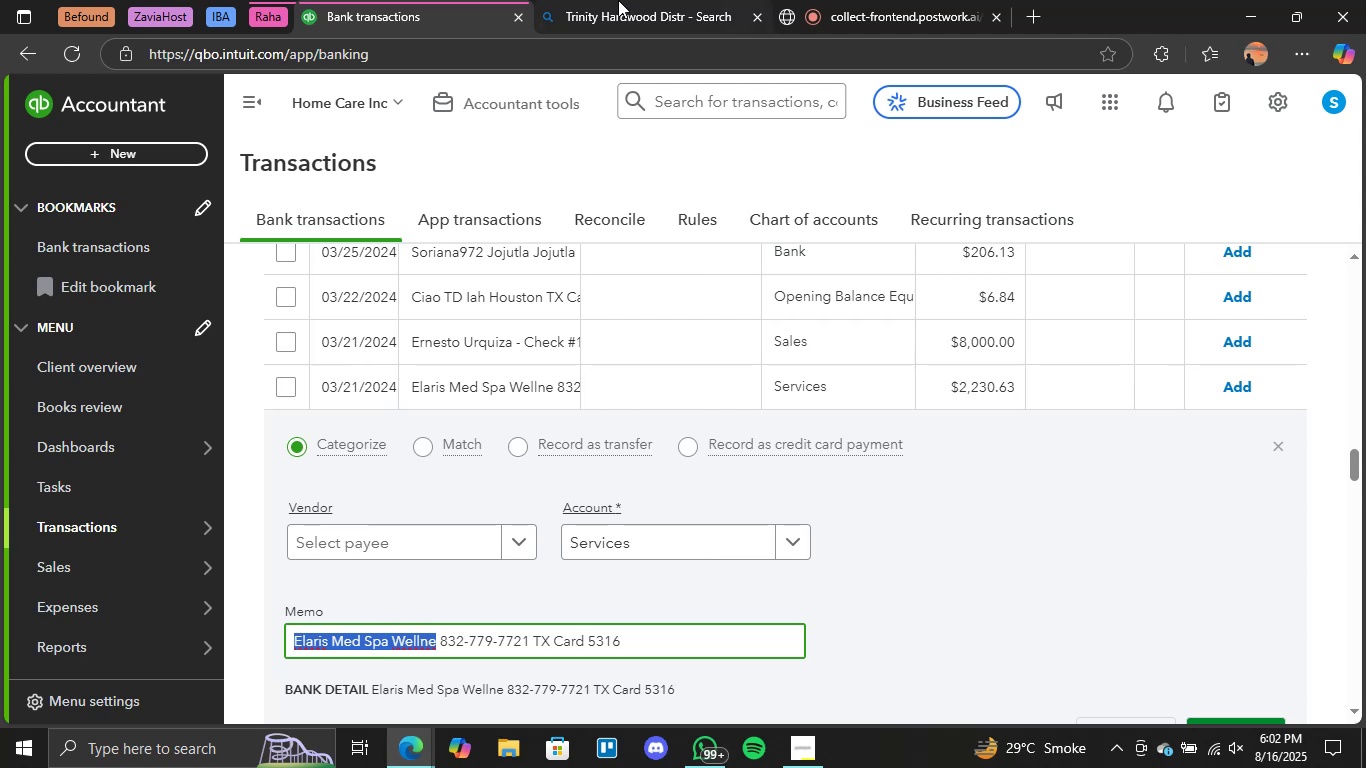 
left_click([618, 0])
 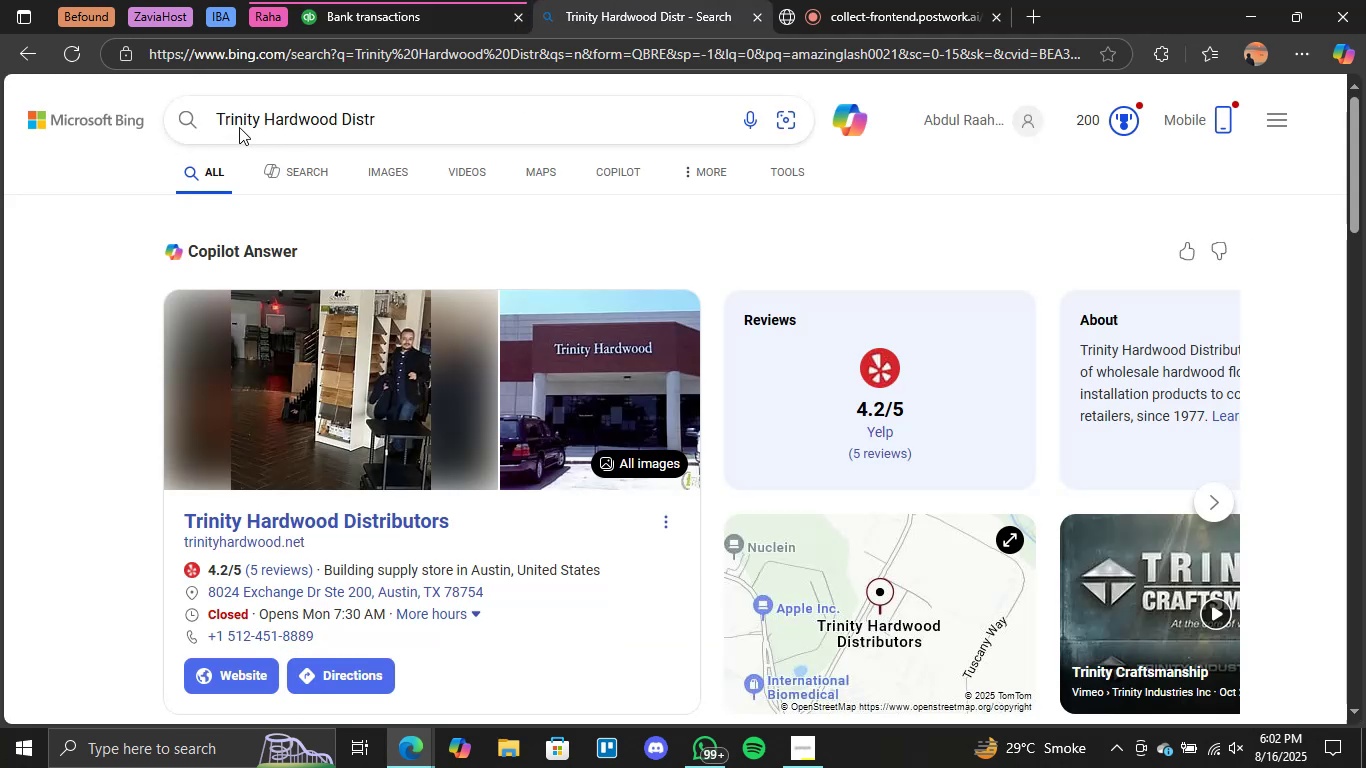 
double_click([239, 127])
 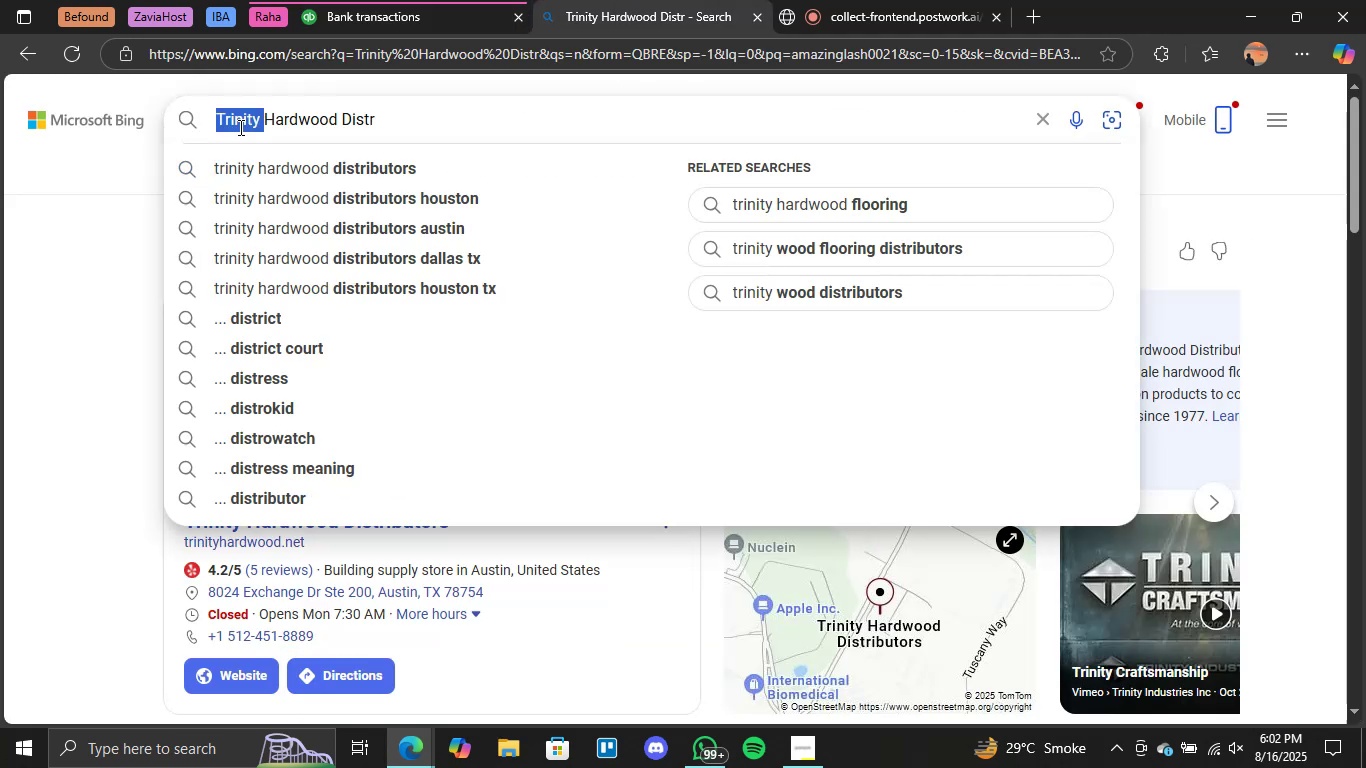 
triple_click([239, 127])
 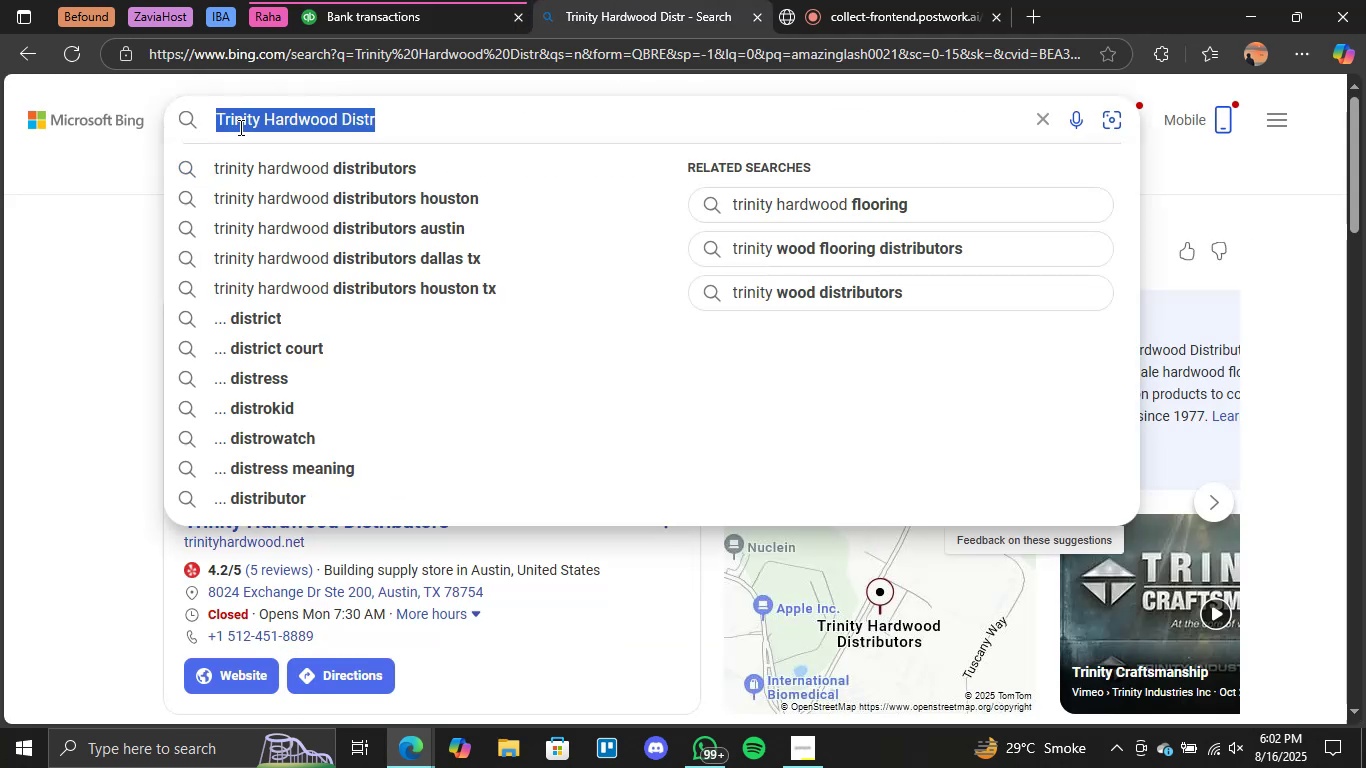 
key(Control+V)
 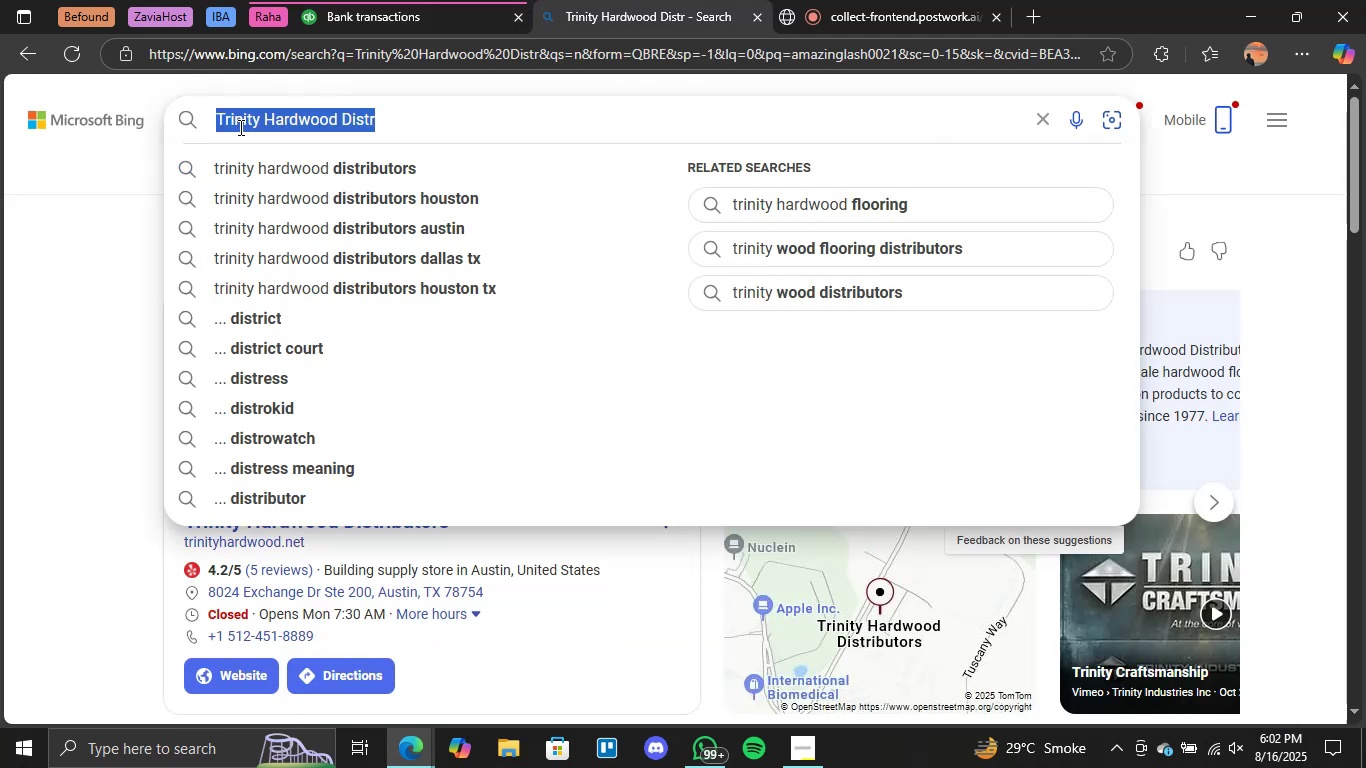 
key(Enter)
 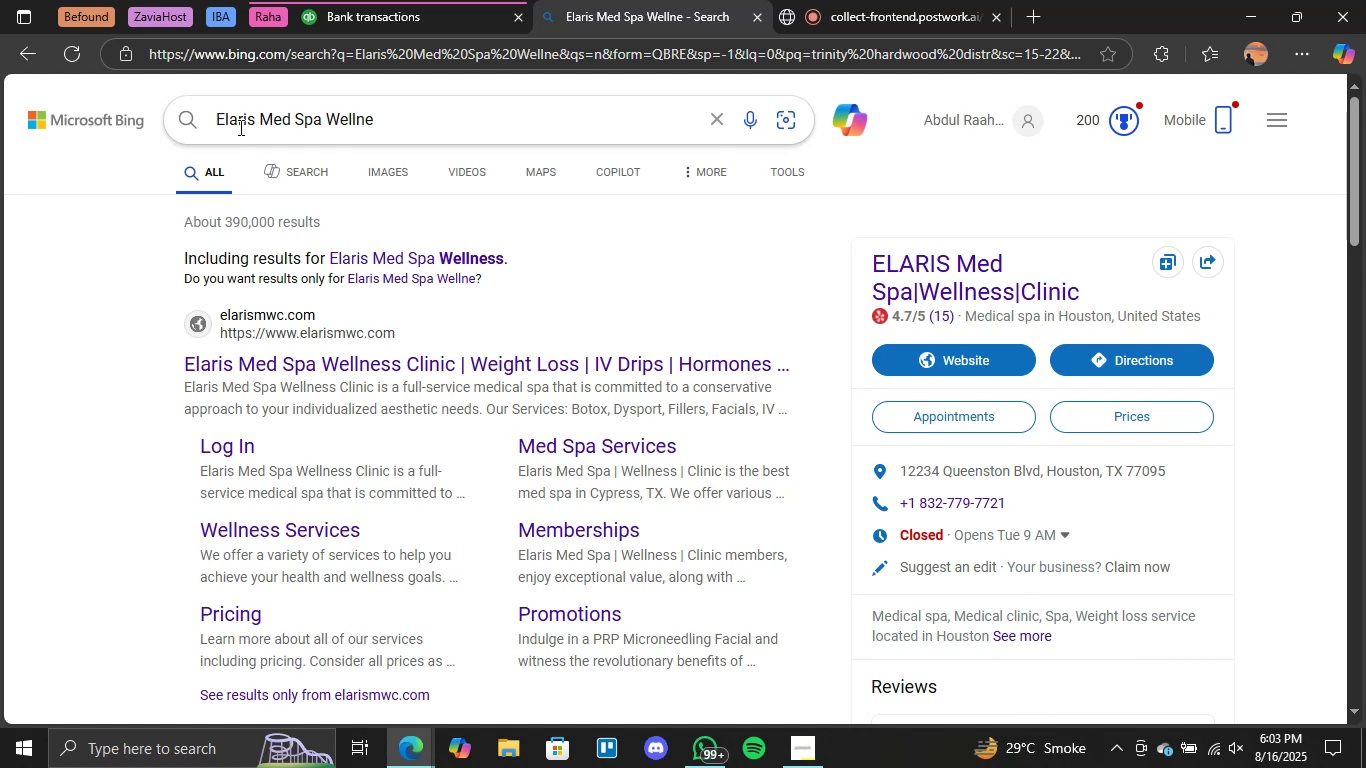 
wait(13.47)
 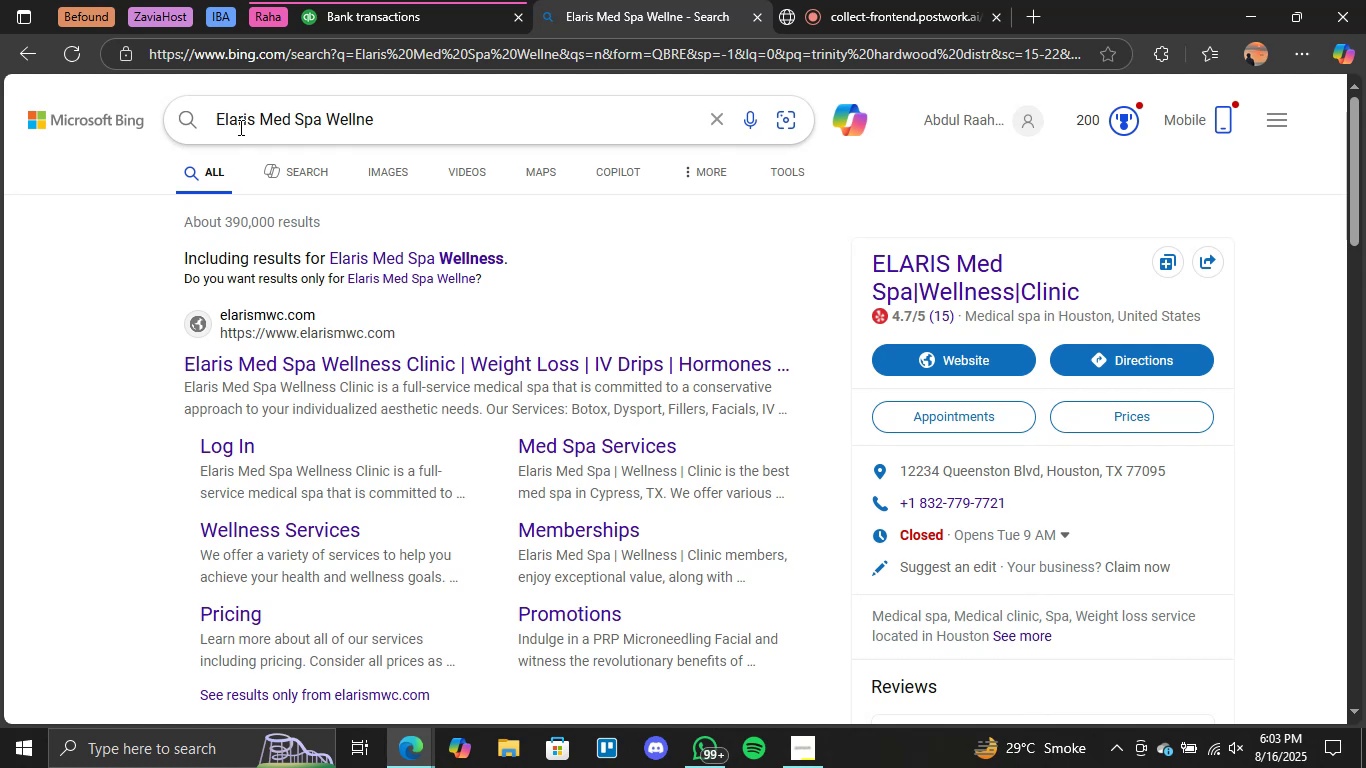 
left_click([393, 0])
 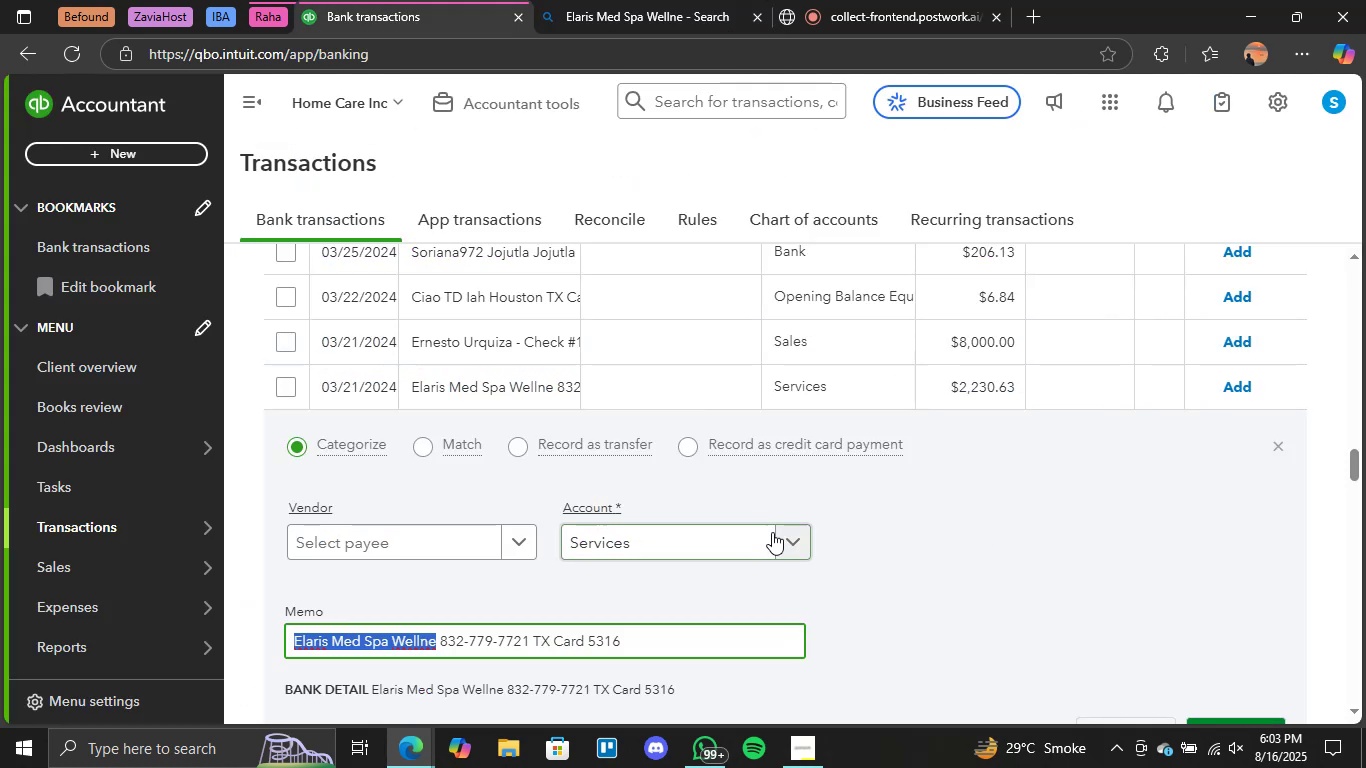 
left_click([786, 533])
 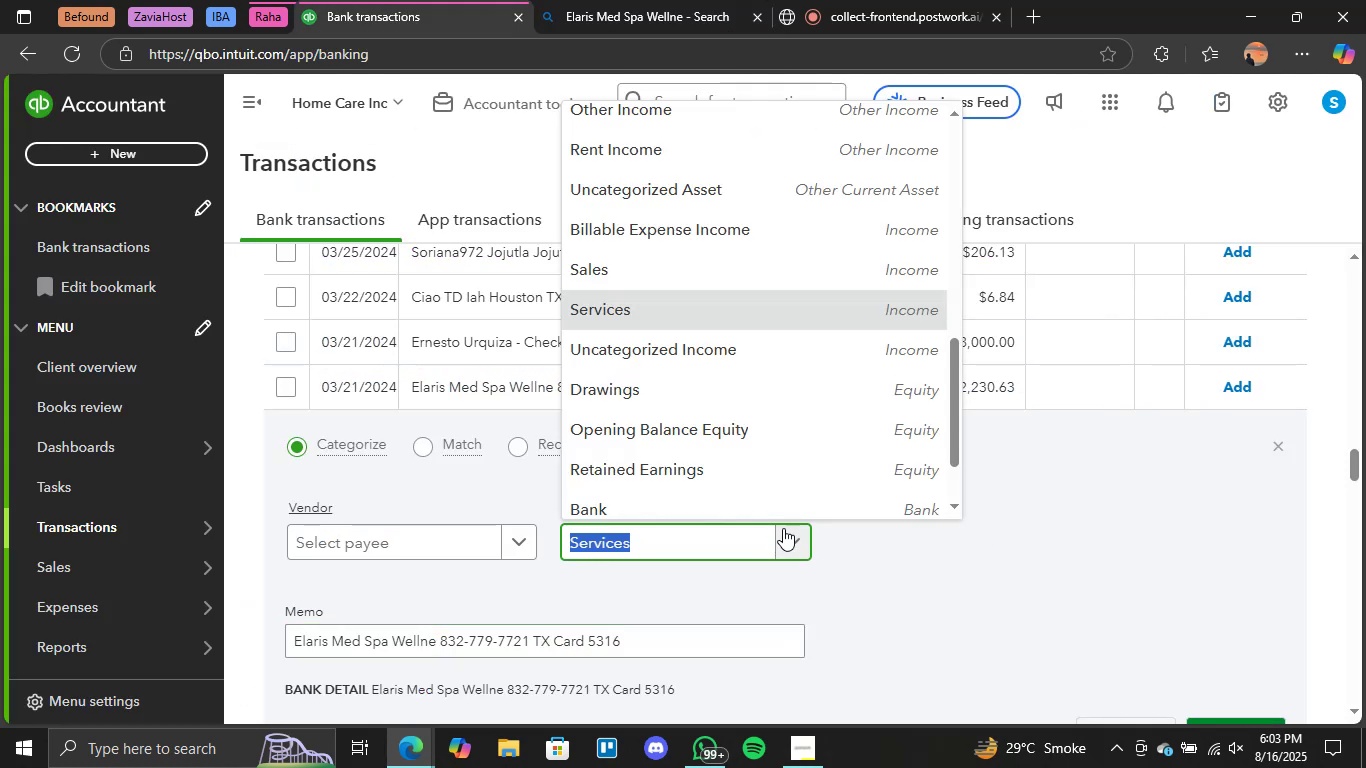 
scroll: coordinate [722, 257], scroll_direction: up, amount: 4.0
 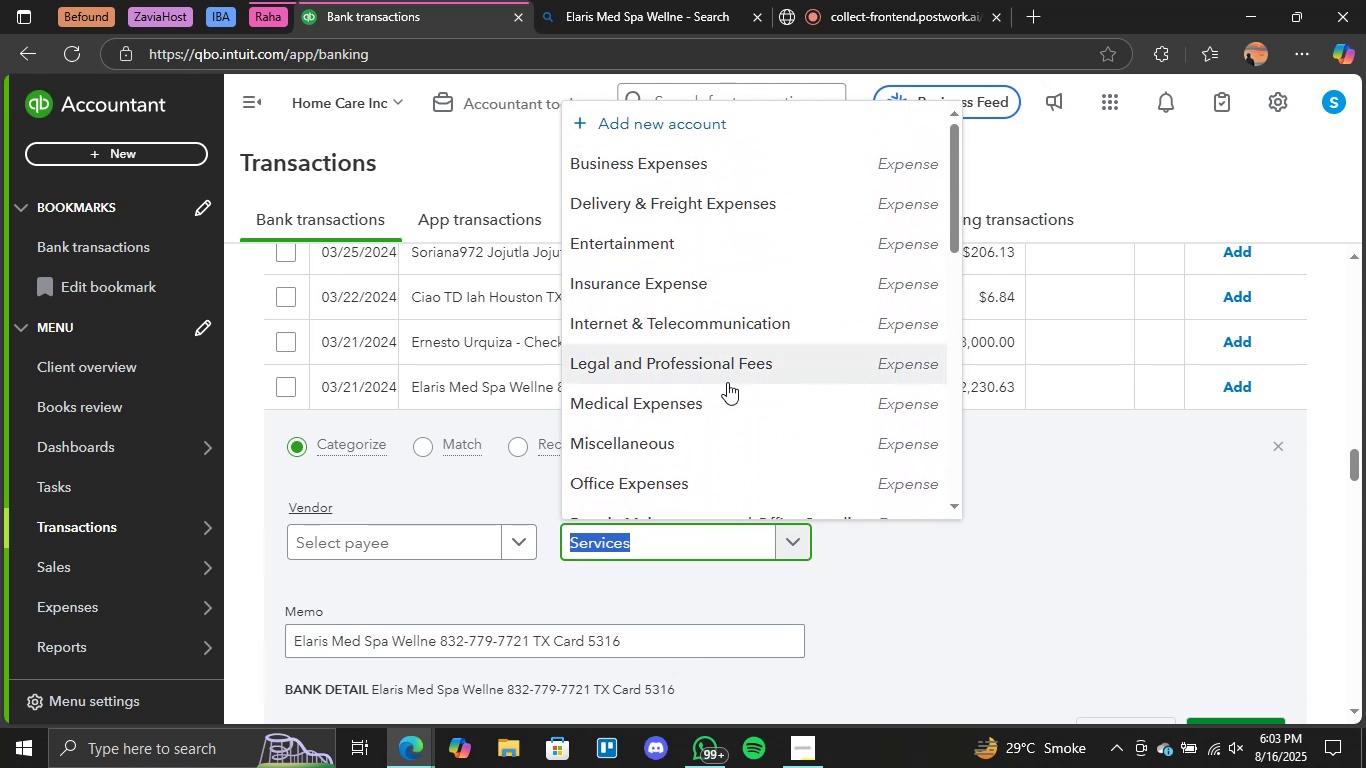 
scroll: coordinate [727, 382], scroll_direction: none, amount: 0.0
 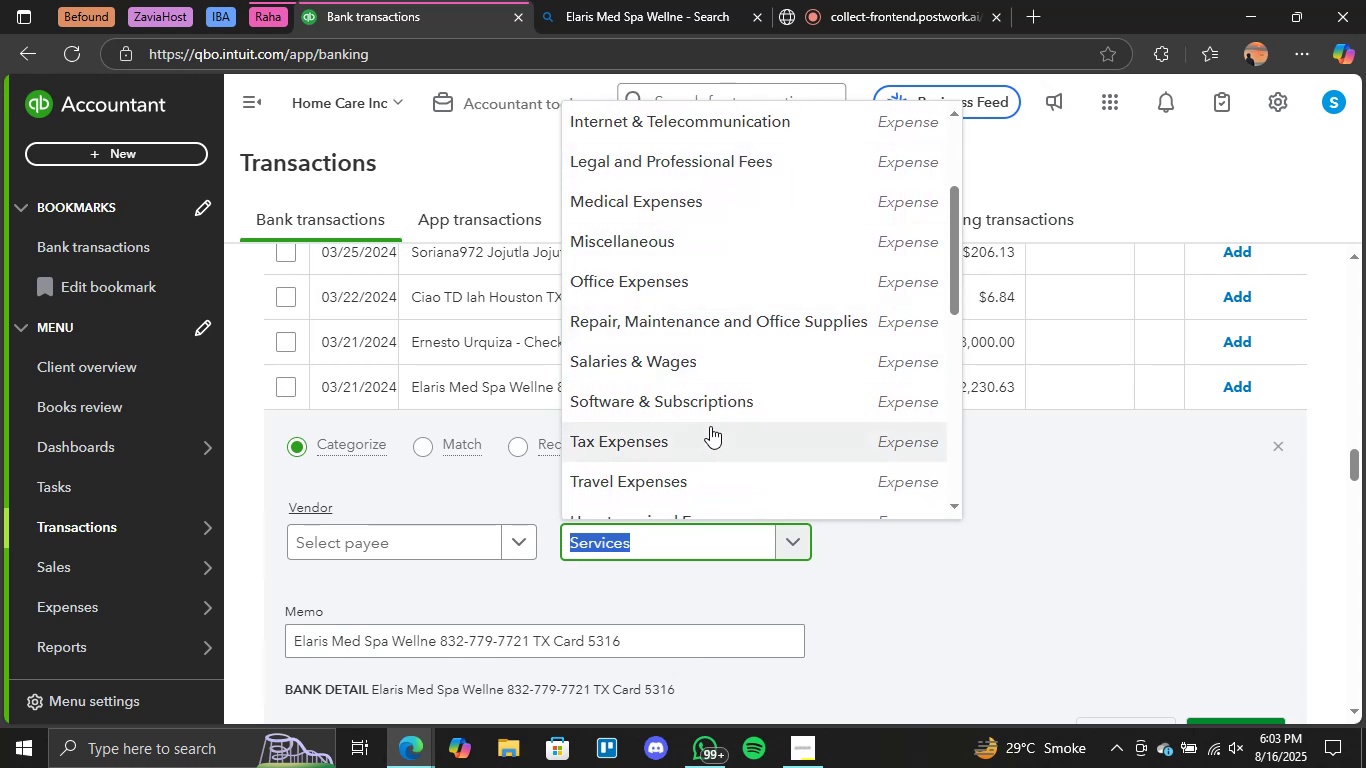 
scroll: coordinate [704, 338], scroll_direction: up, amount: 1.0
 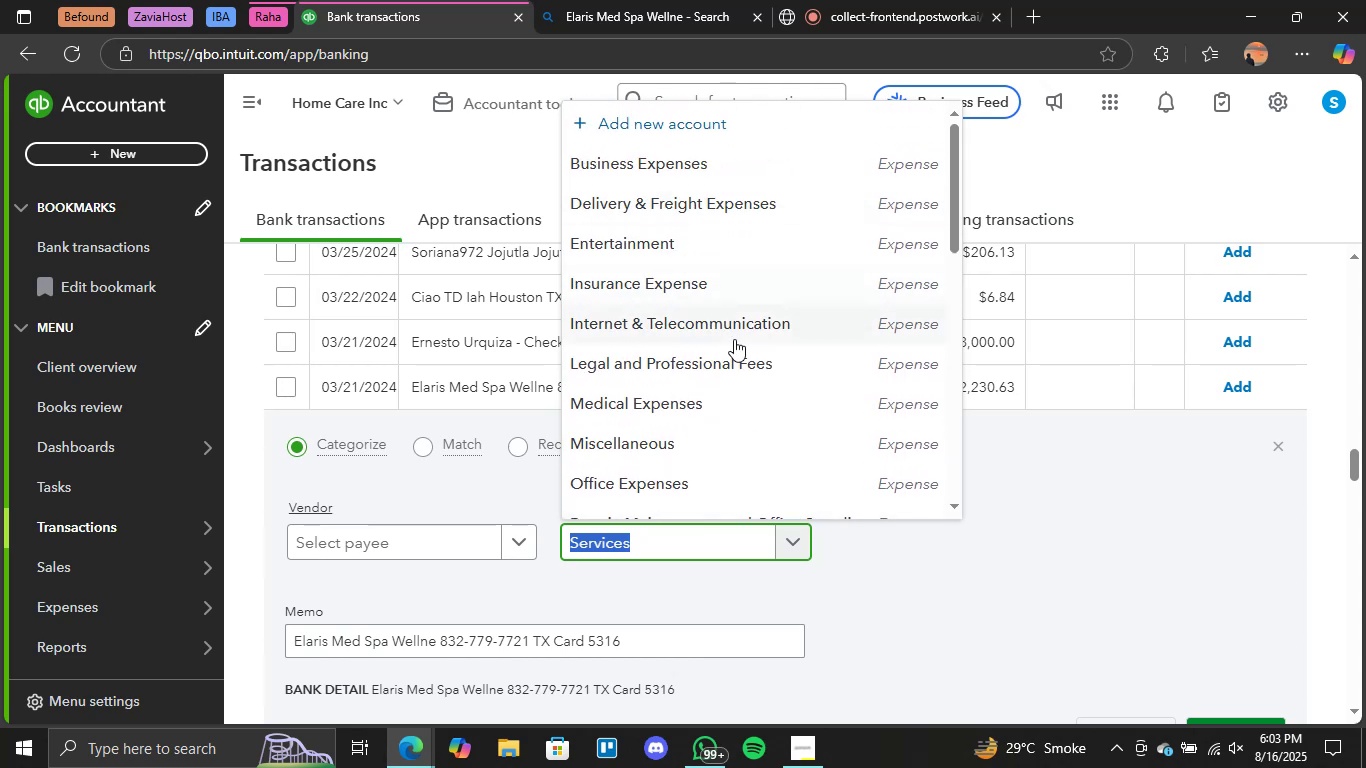 
scroll: coordinate [734, 338], scroll_direction: none, amount: 0.0
 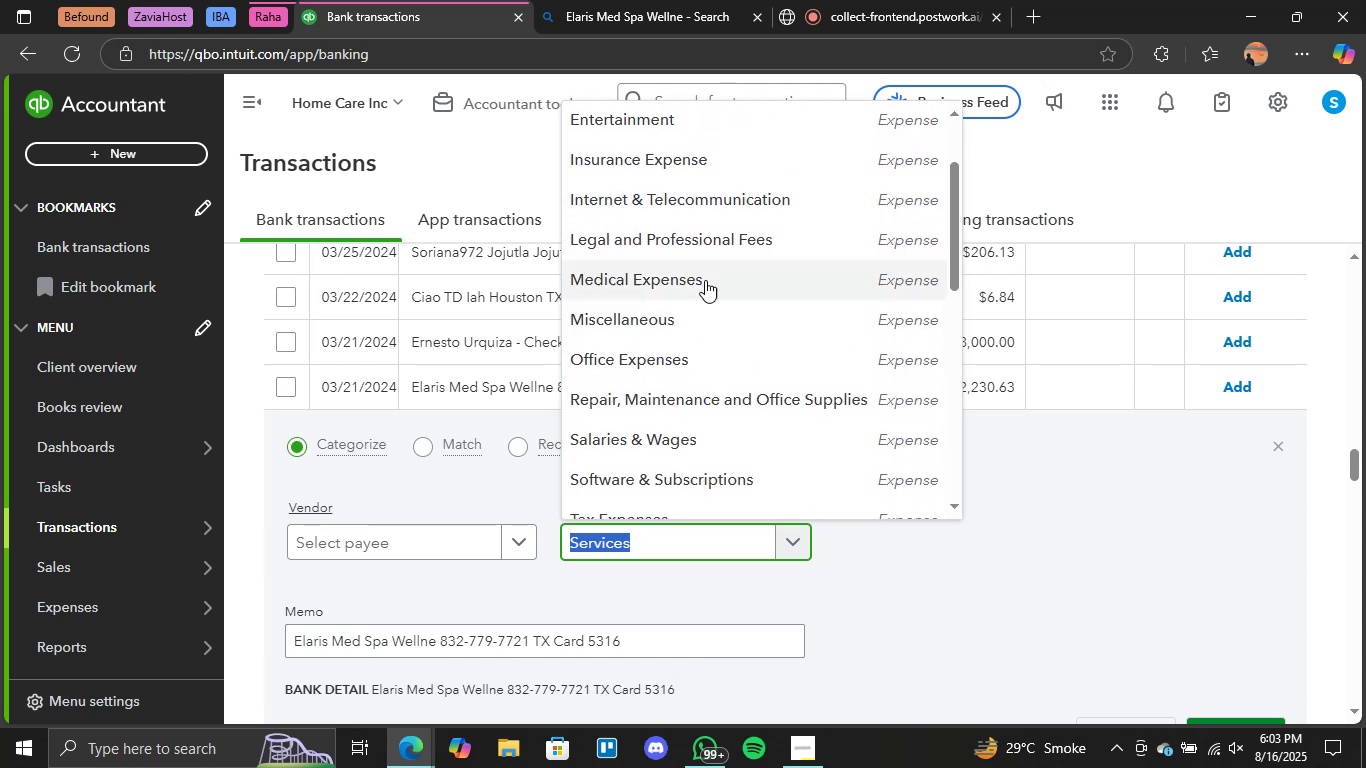 
left_click([705, 280])
 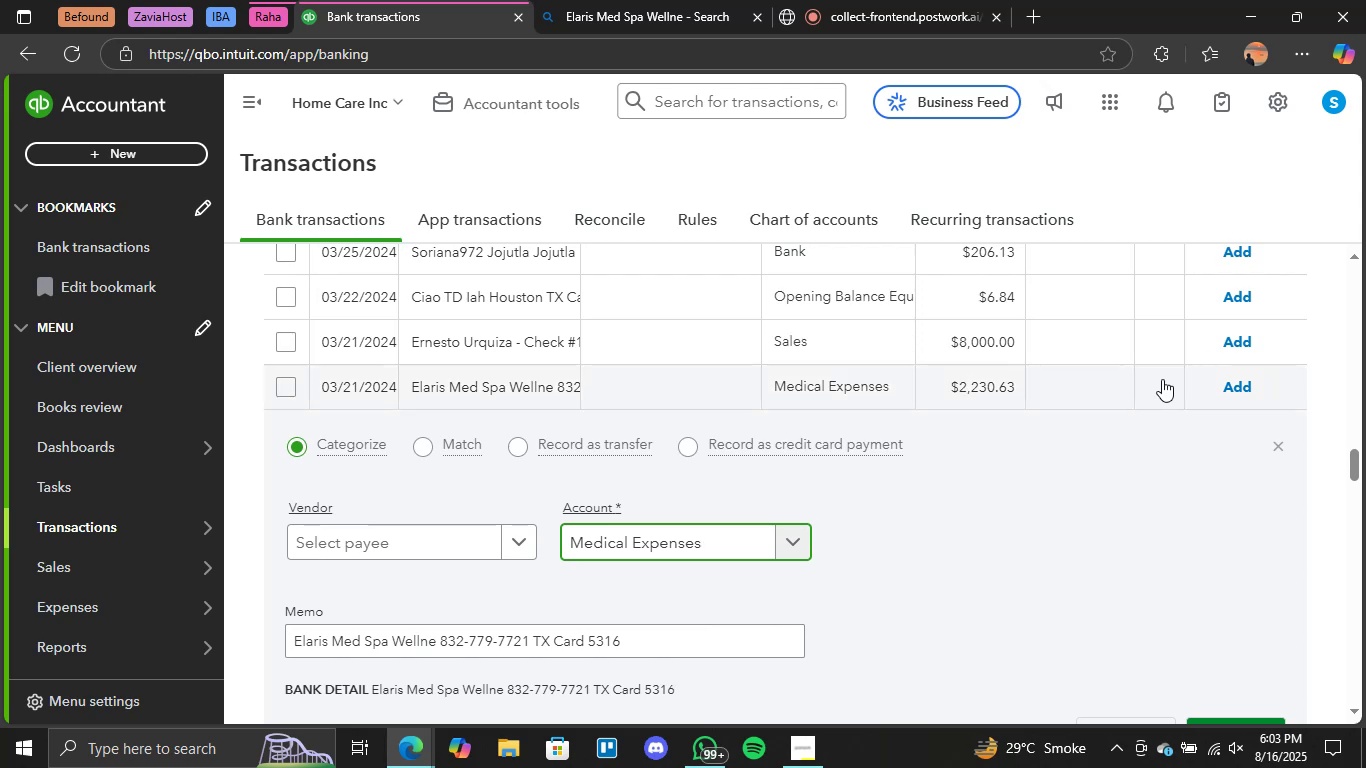 
left_click([1218, 390])
 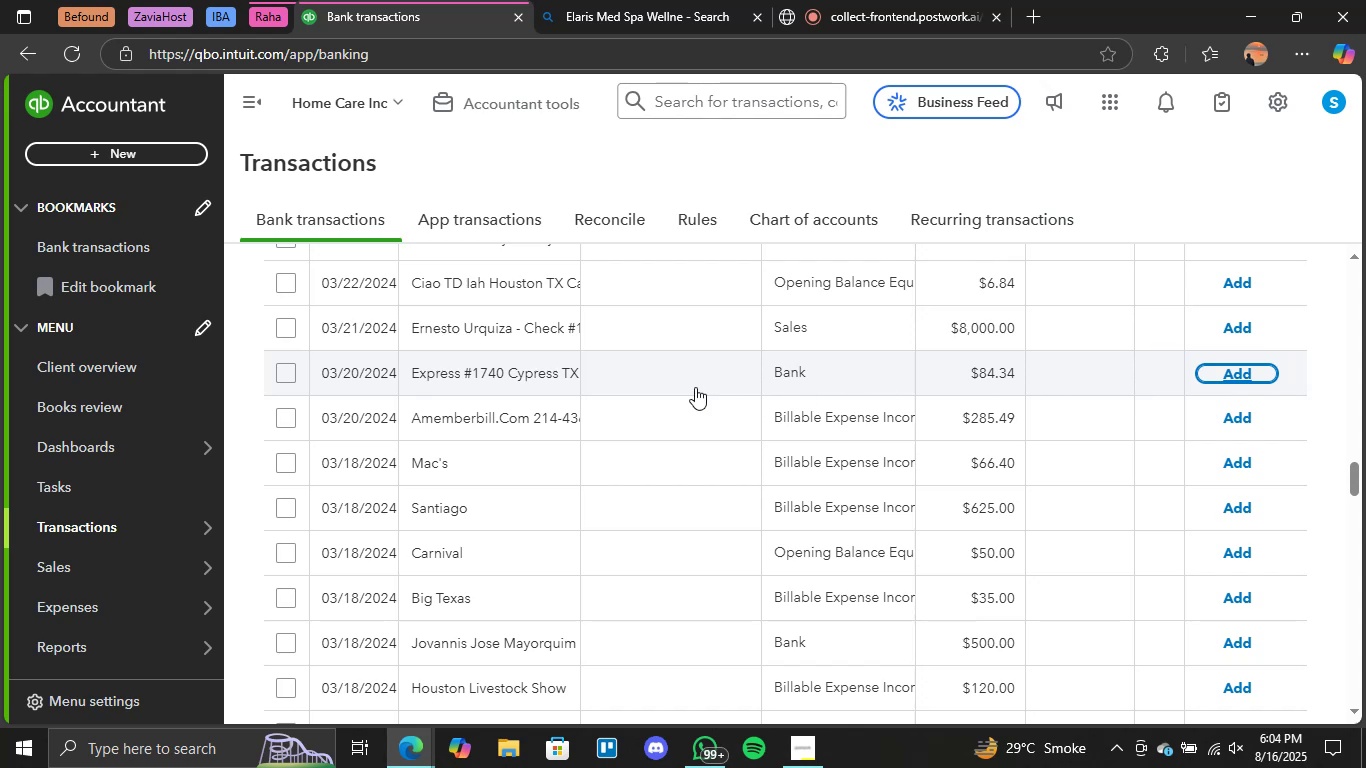 
wait(62.85)
 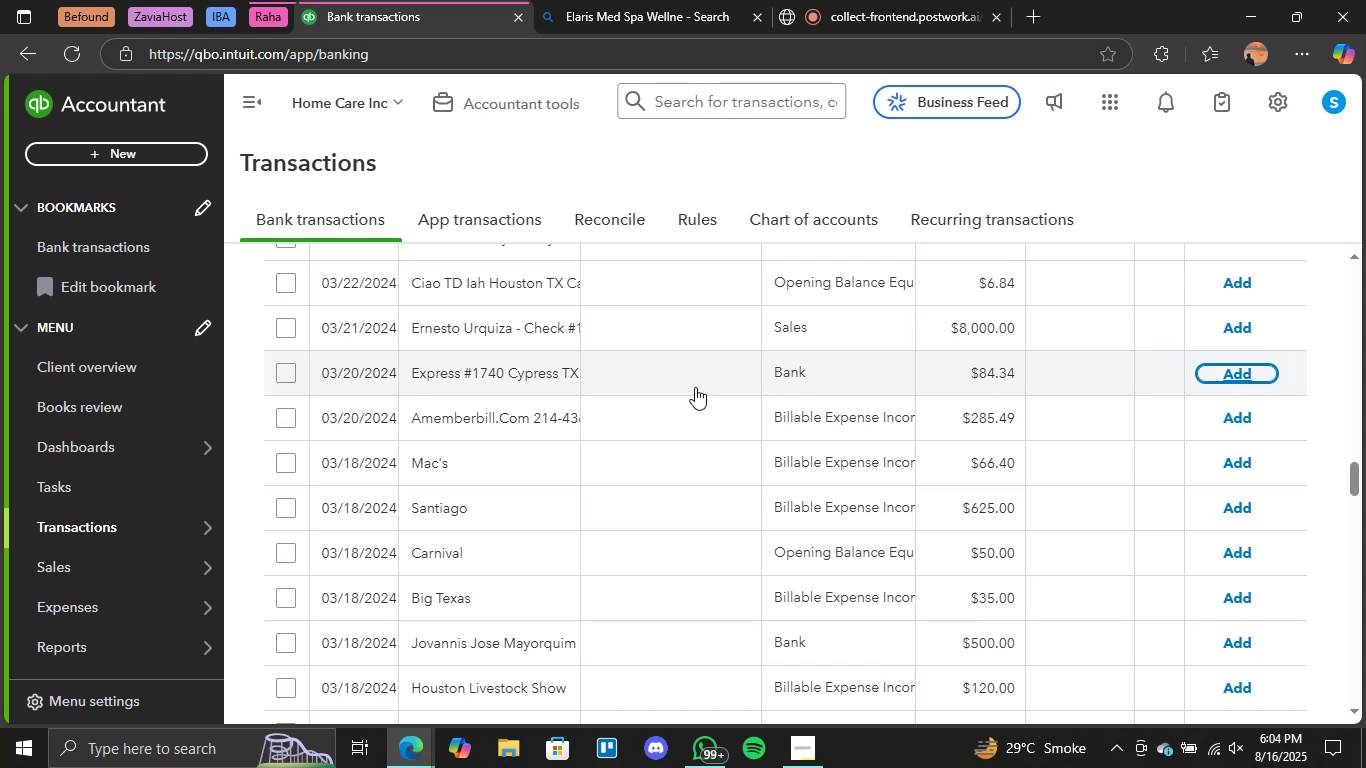 
scroll: coordinate [512, 513], scroll_direction: up, amount: 3.0
 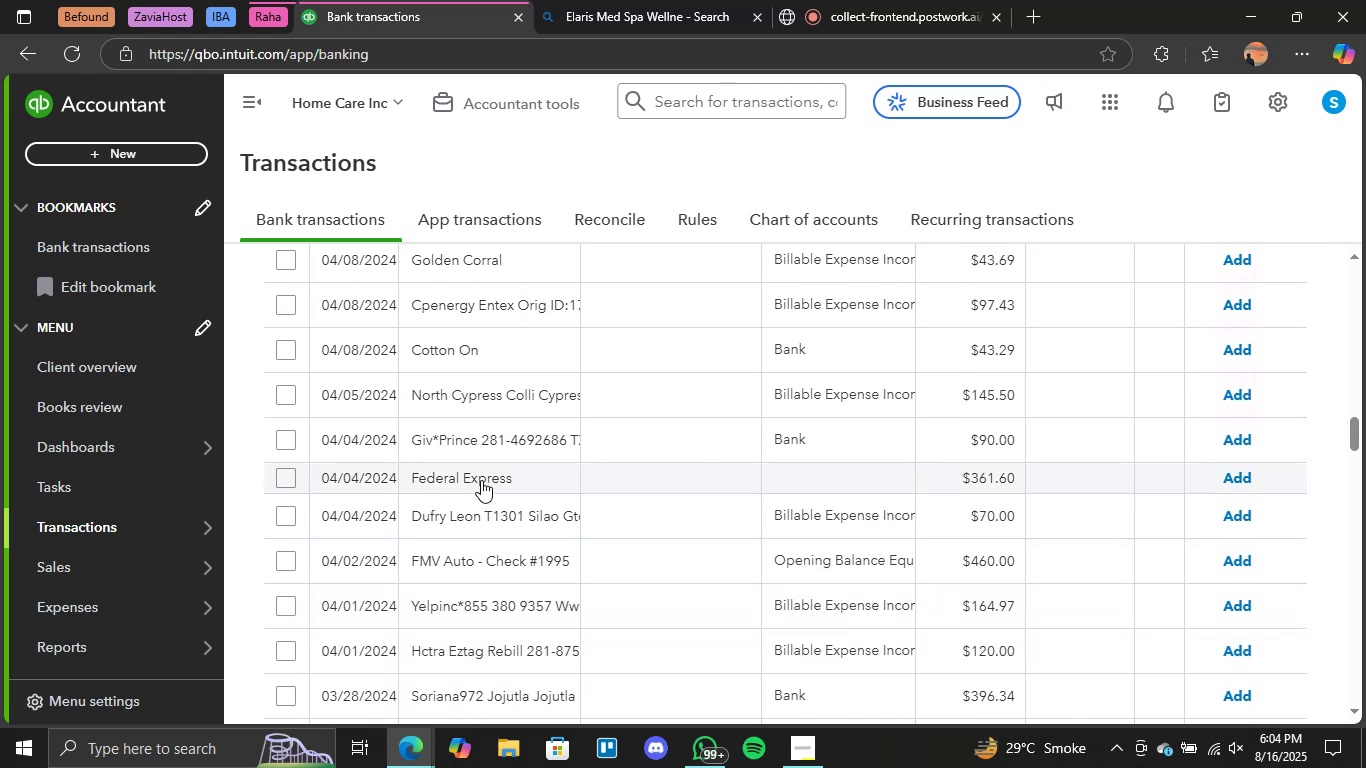 
left_click([481, 480])
 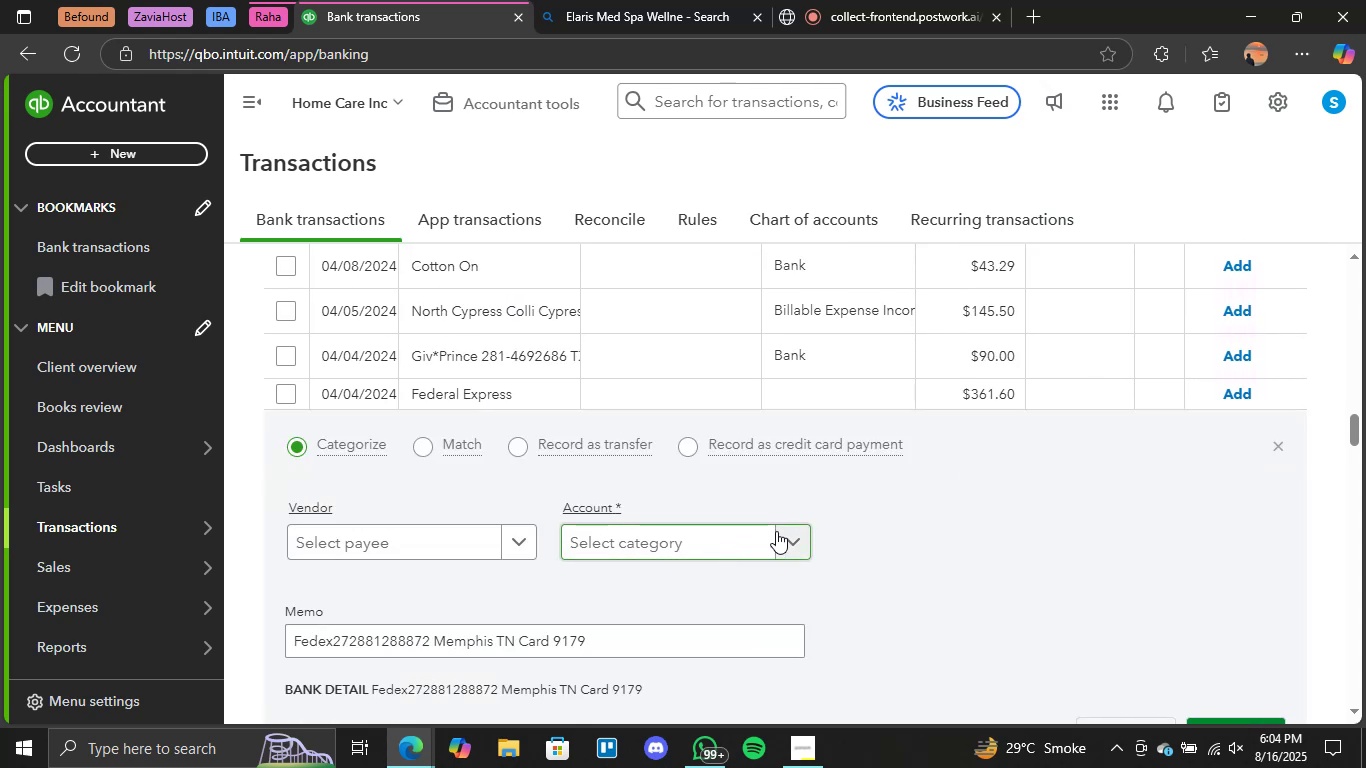 
left_click([778, 531])
 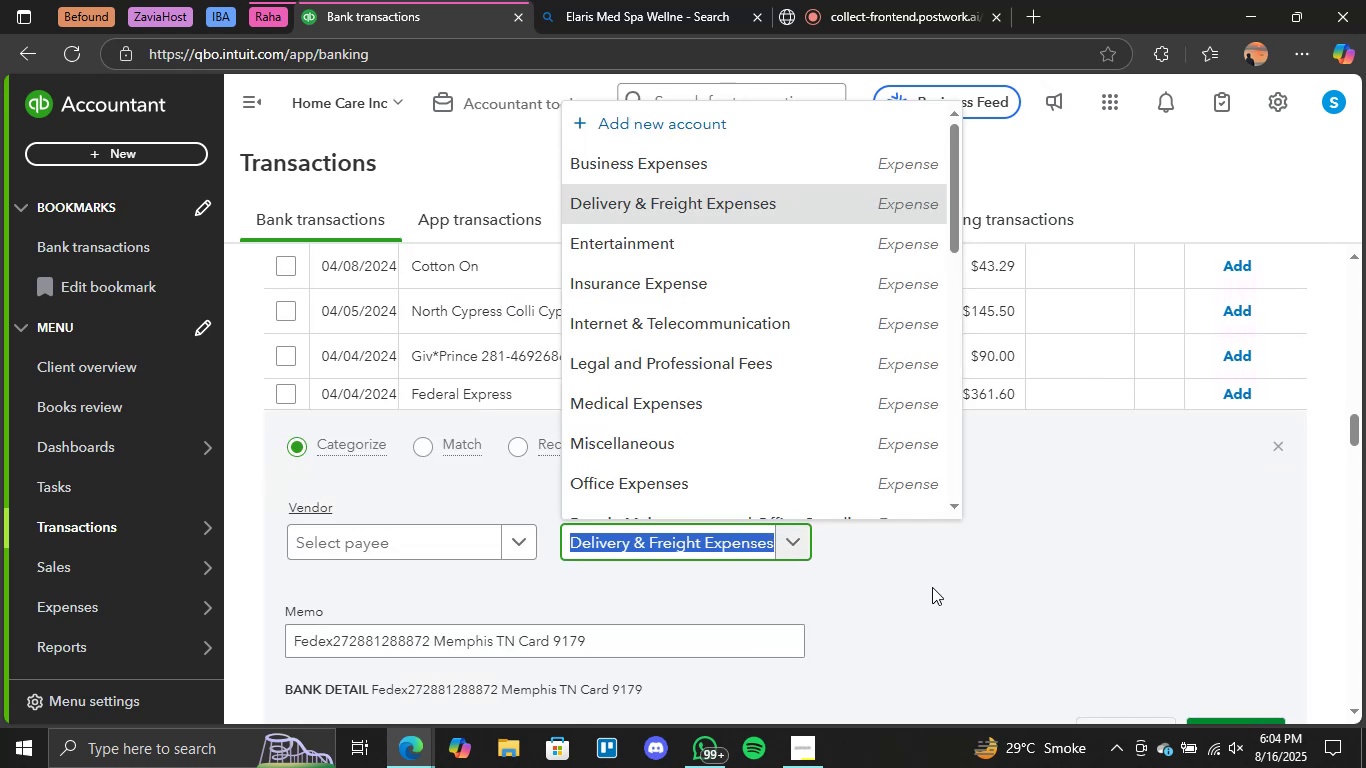 
left_click([967, 594])
 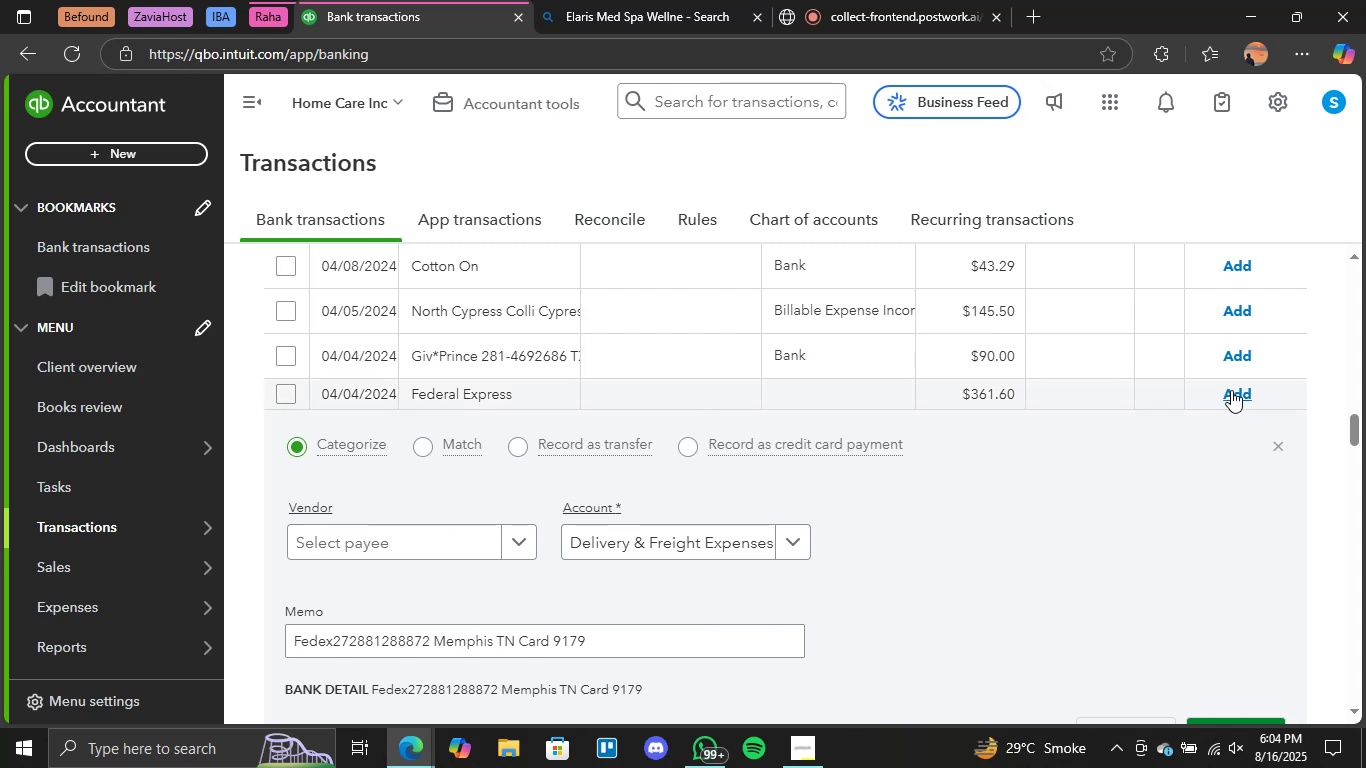 
left_click([1237, 390])
 